 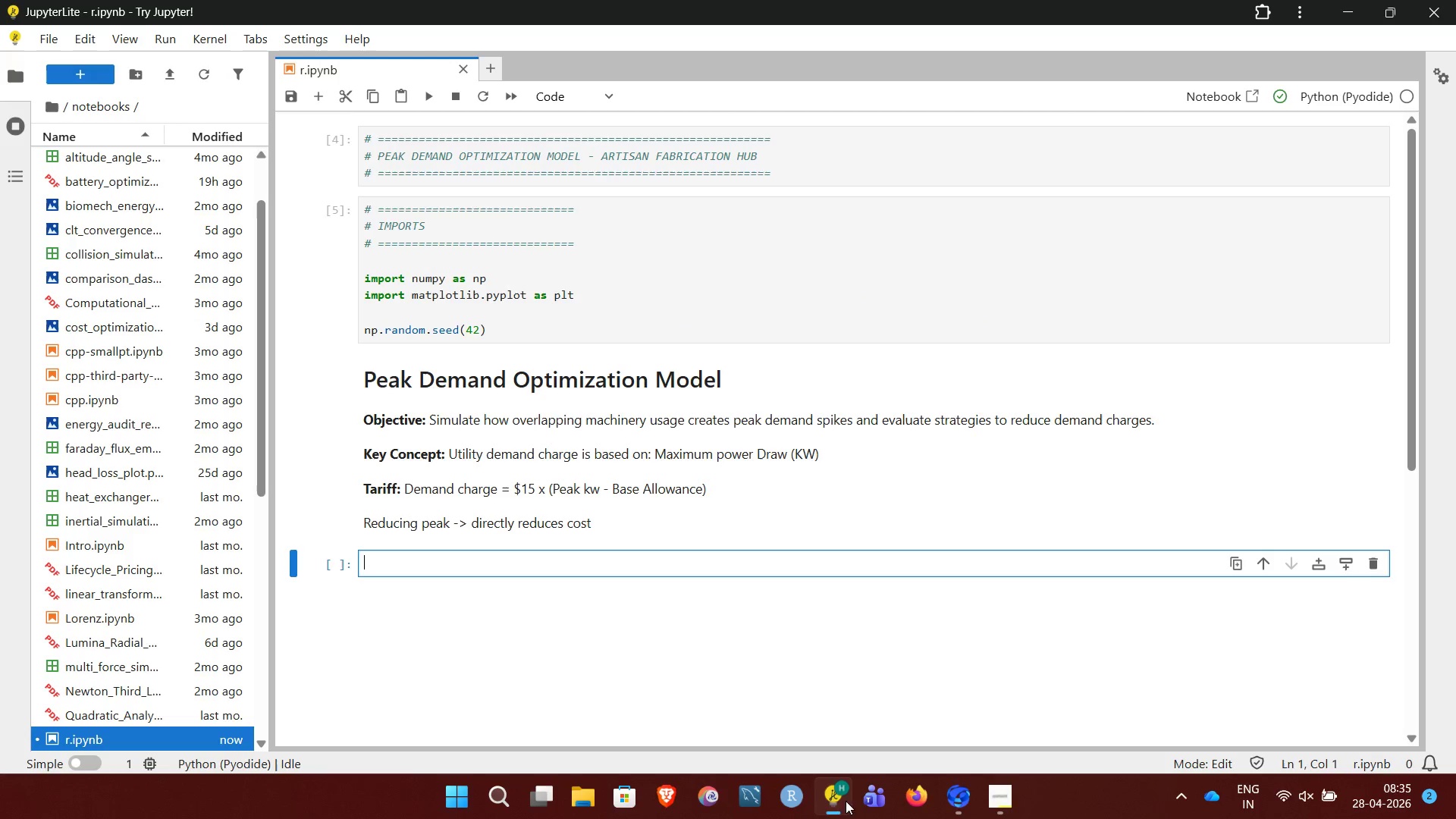 
left_click([549, 557])
 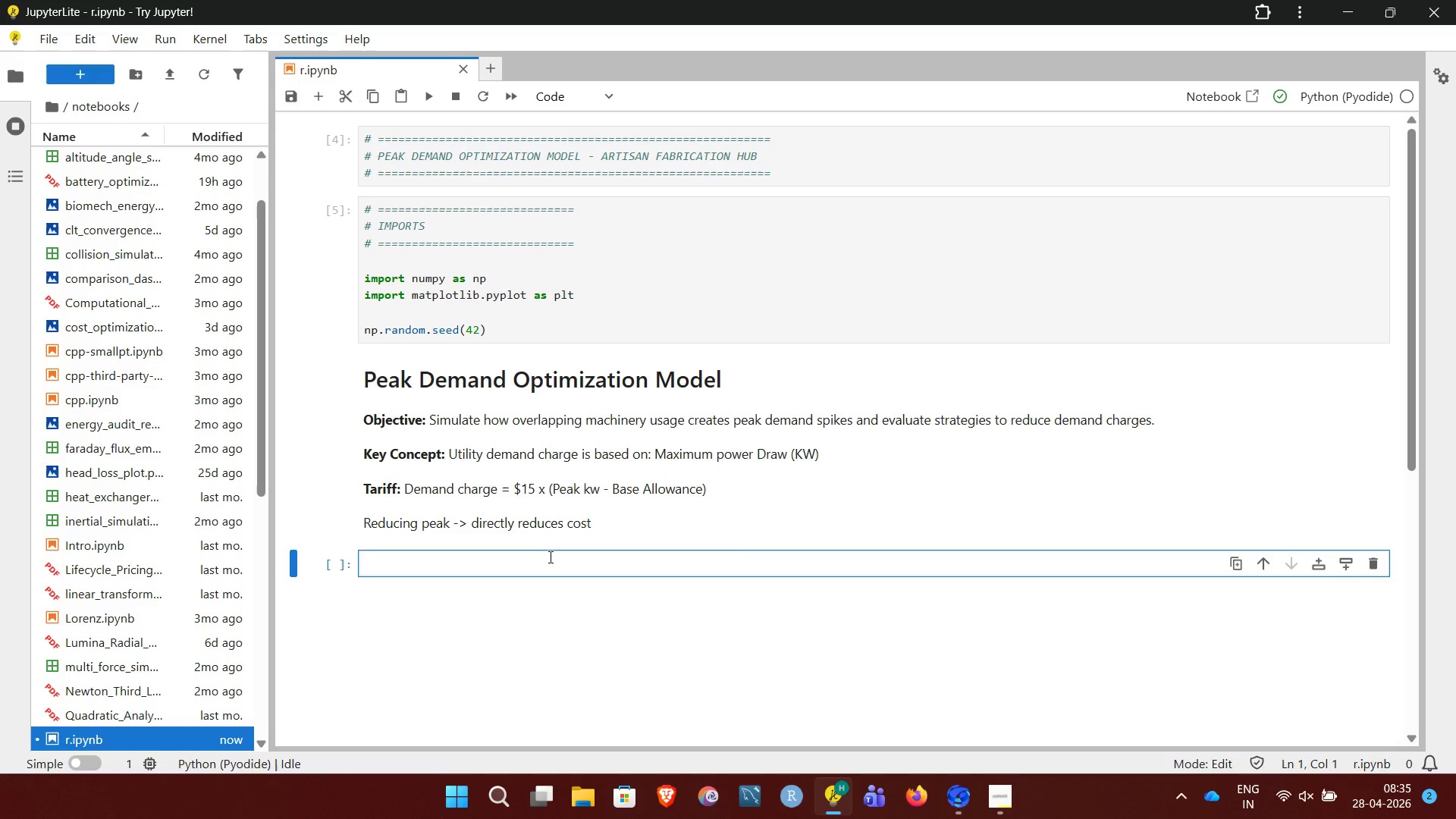 
key(Shift+3)
 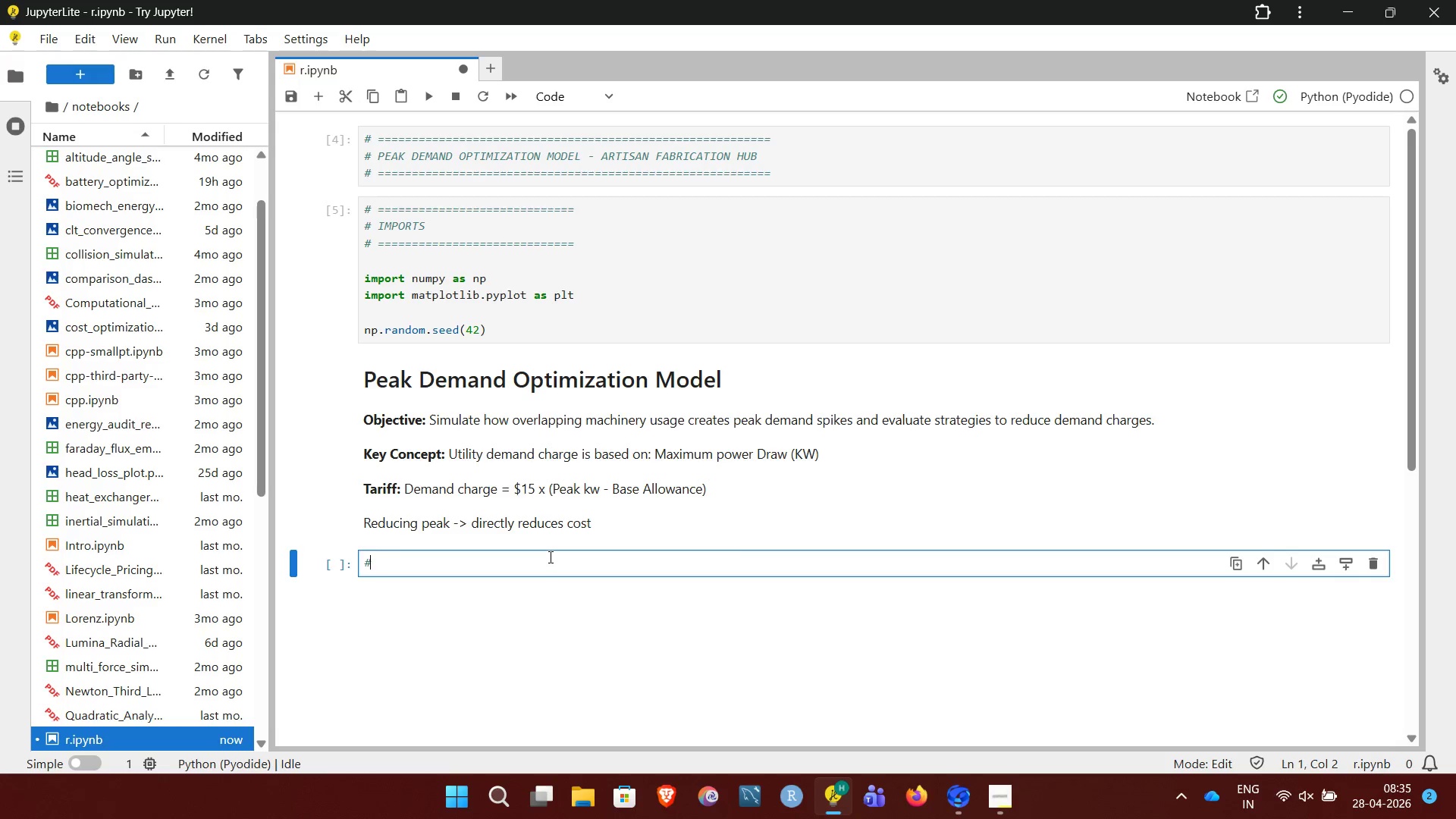 
key(Space)
 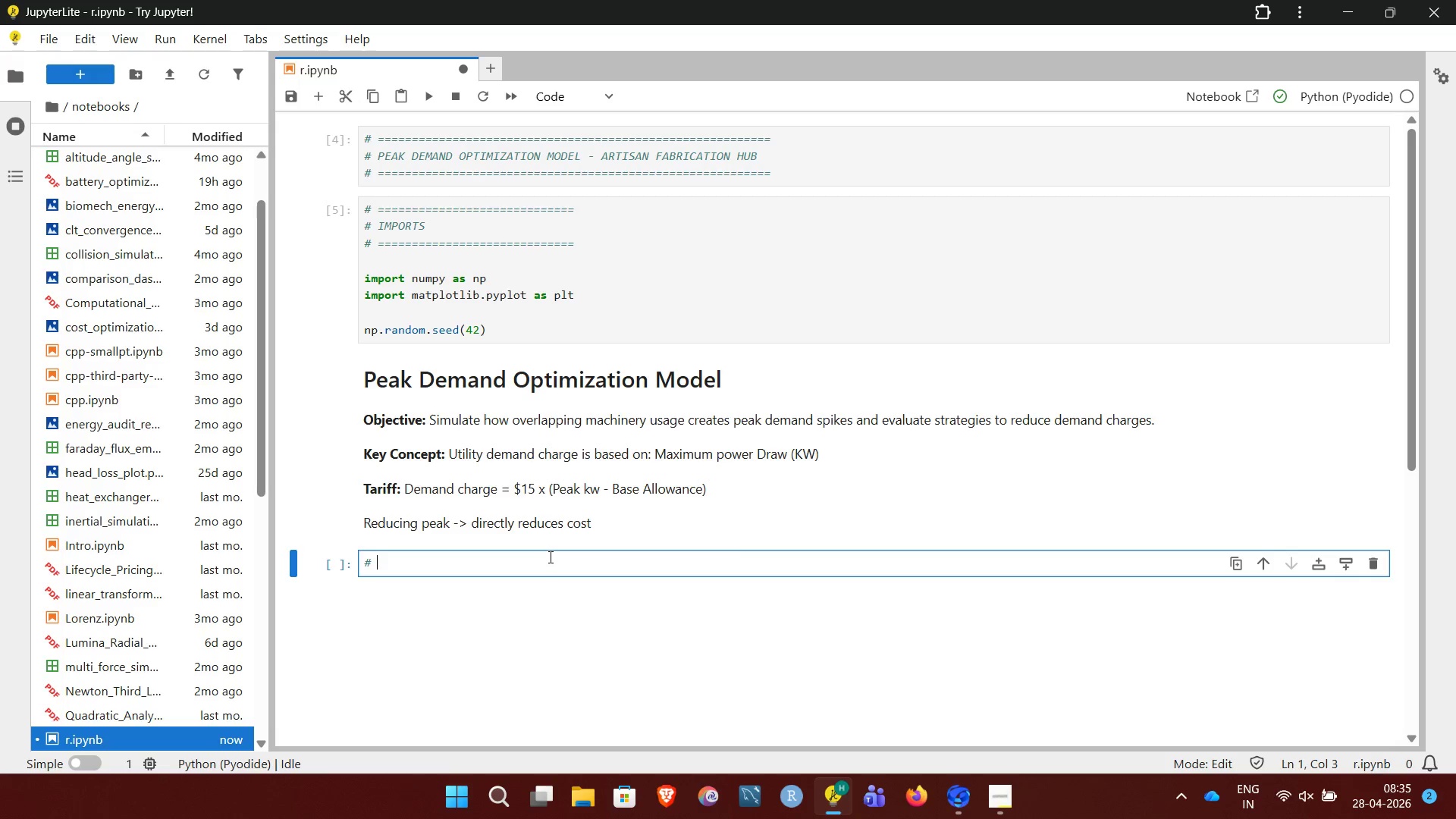 
hold_key(key=Equal, duration=1.5)
 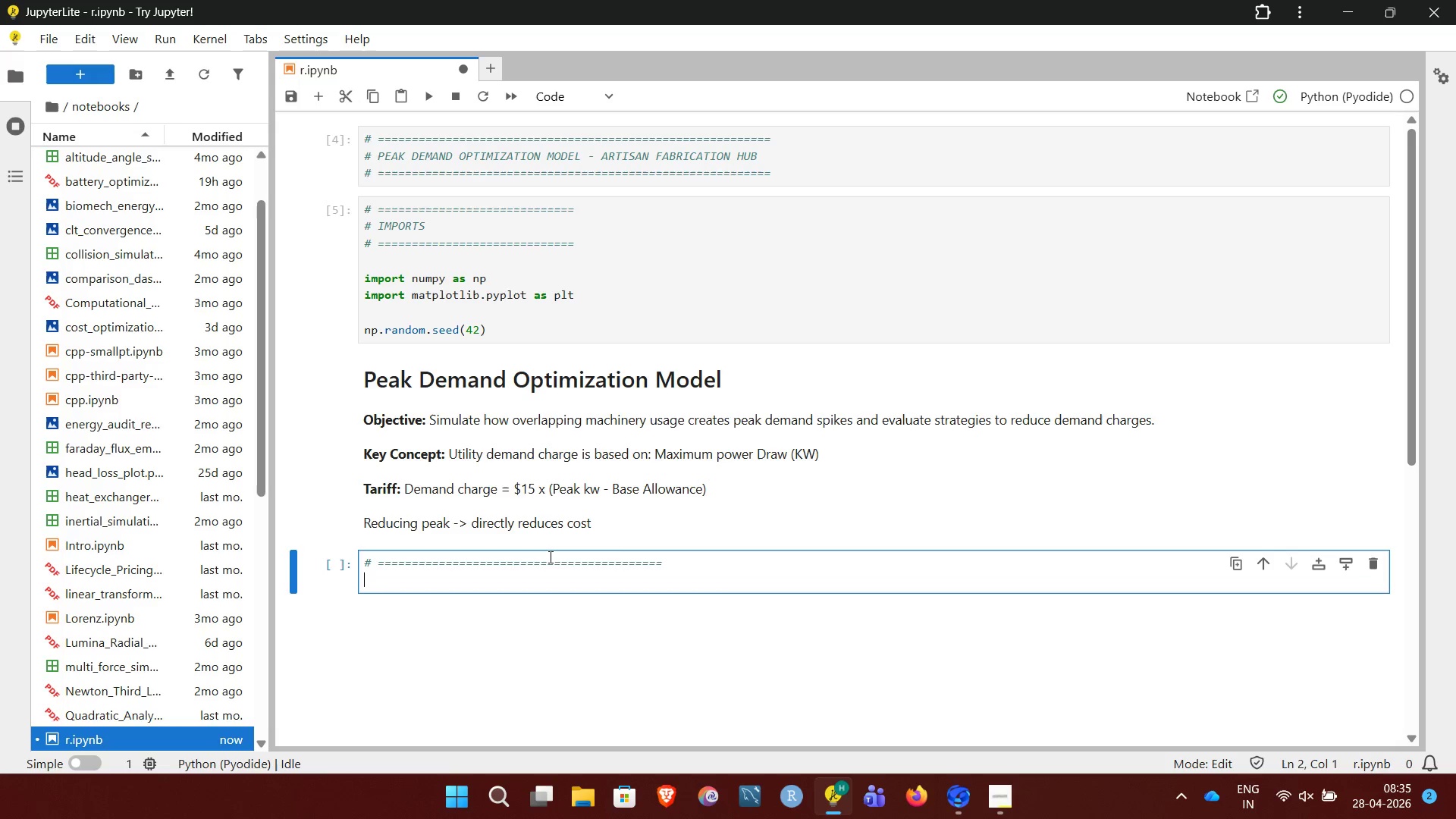 
key(Equal)
 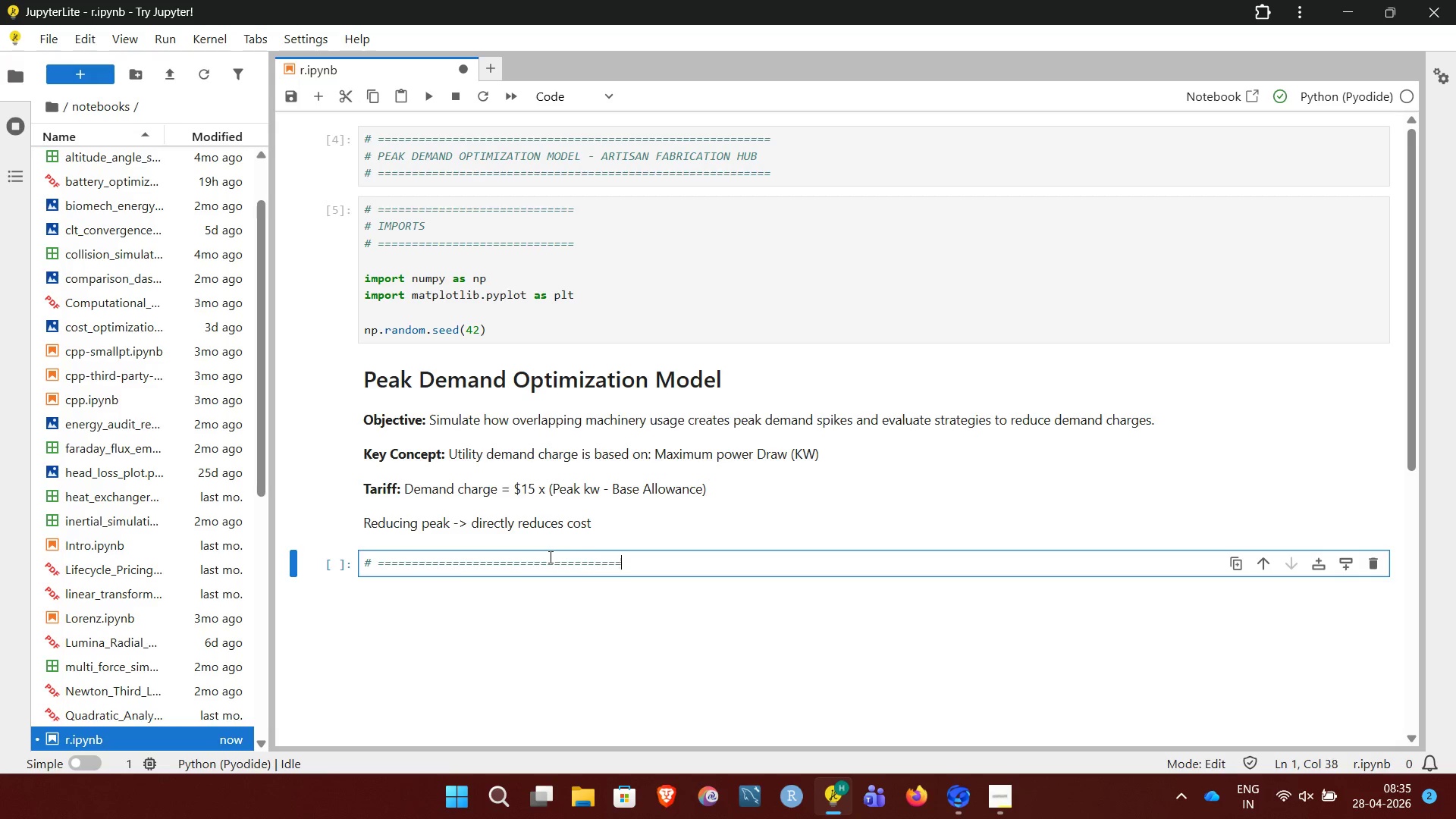 
key(Equal)
 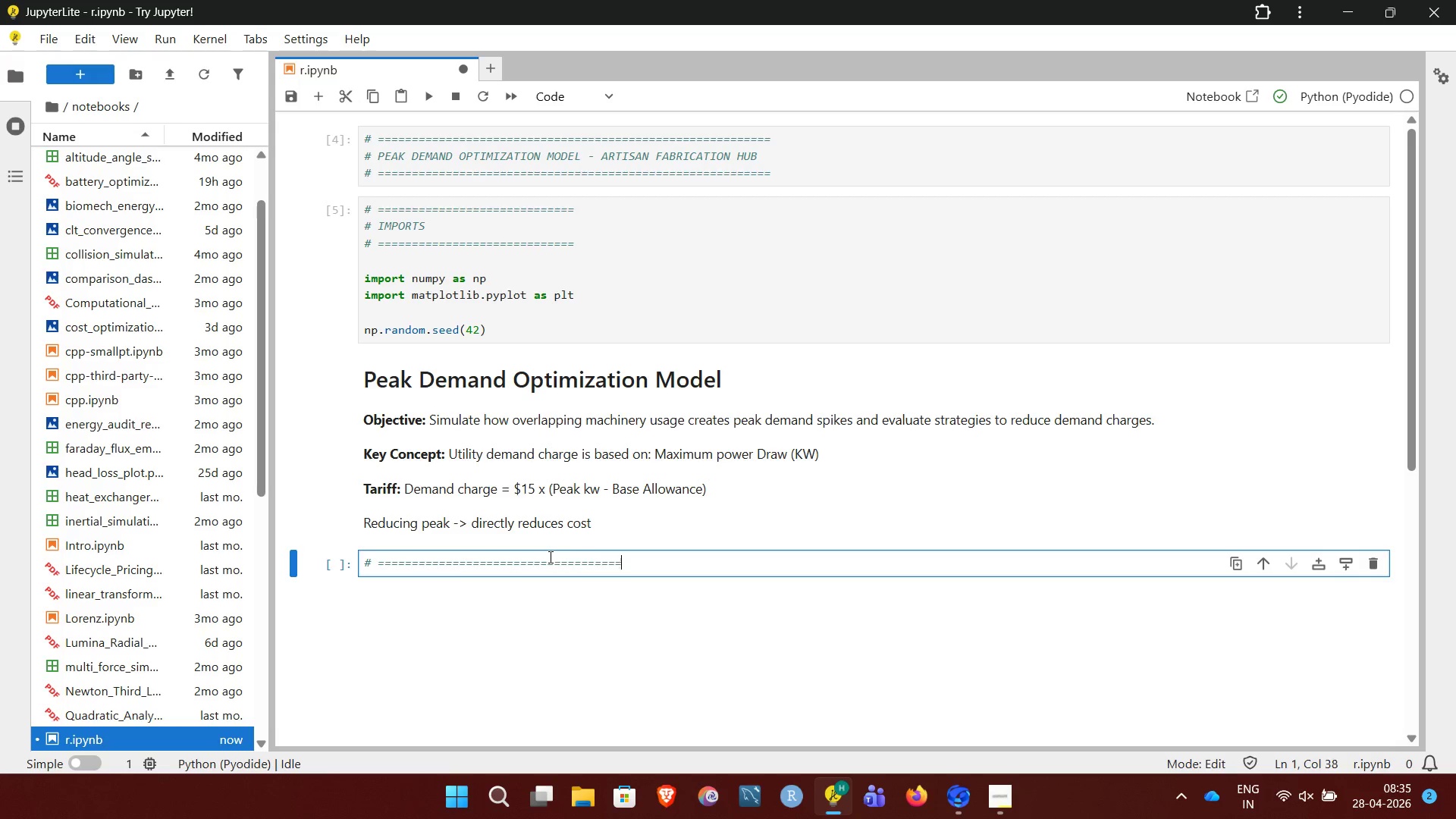 
key(Equal)
 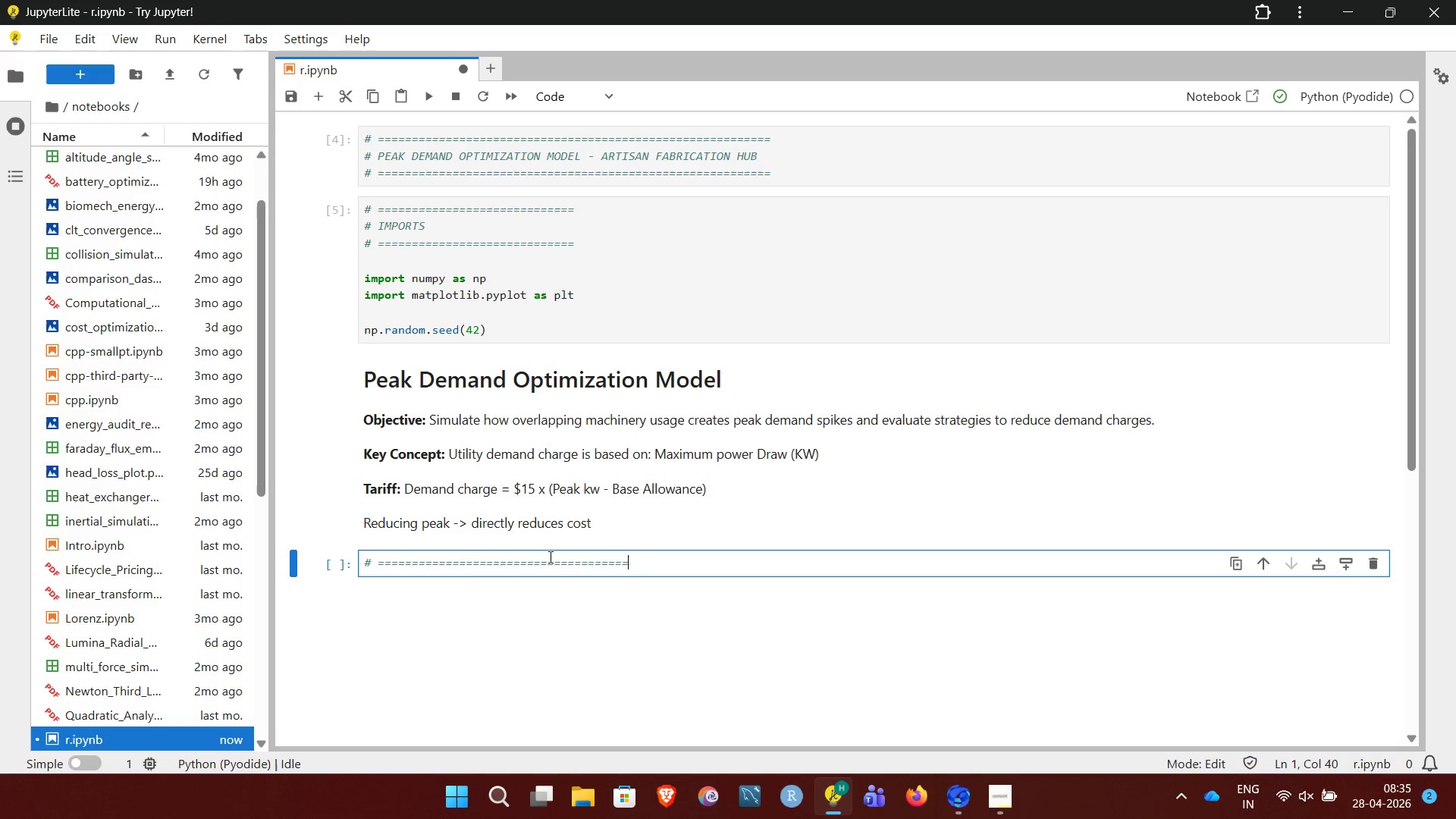 
key(Equal)
 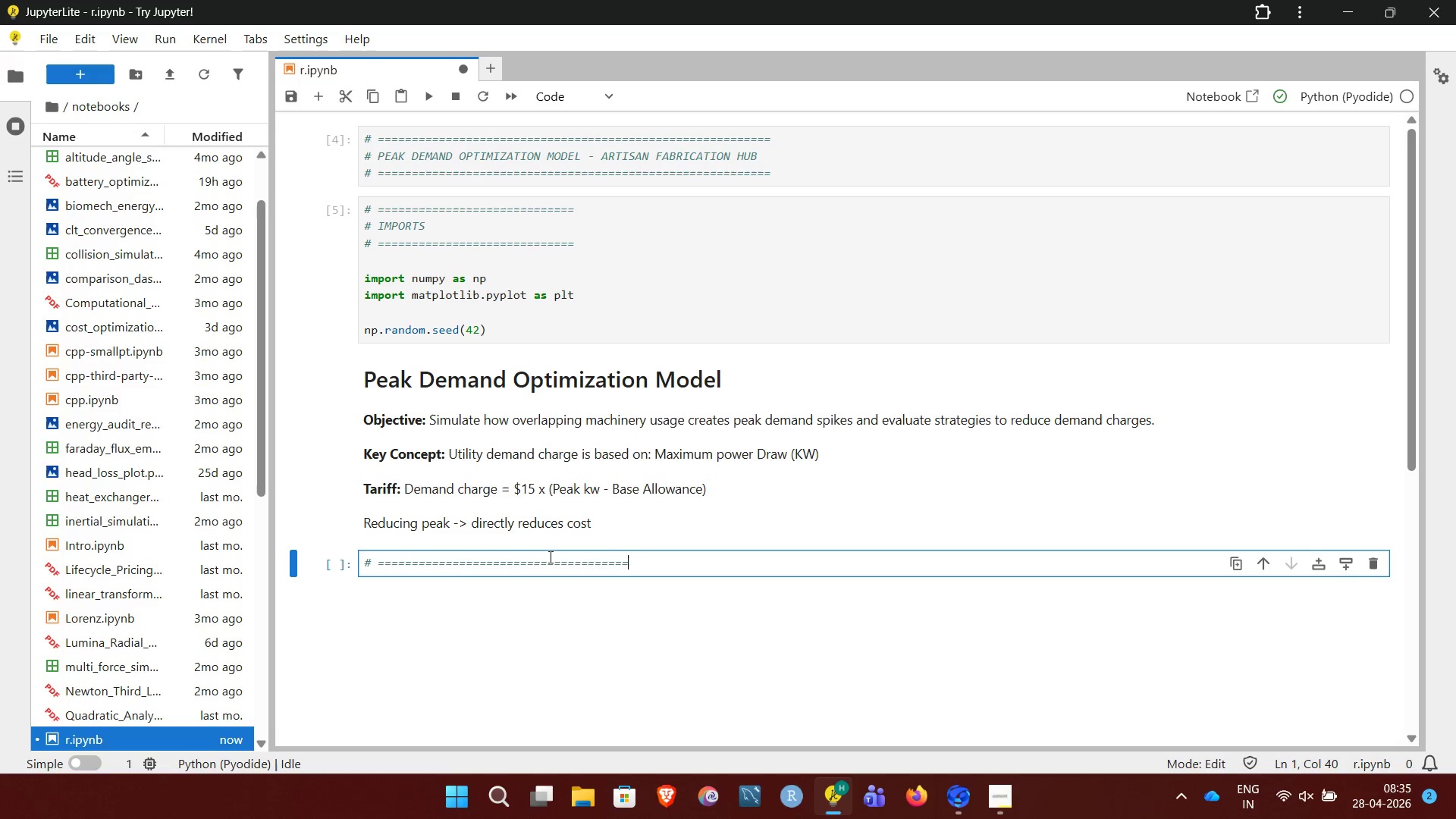 
key(Equal)
 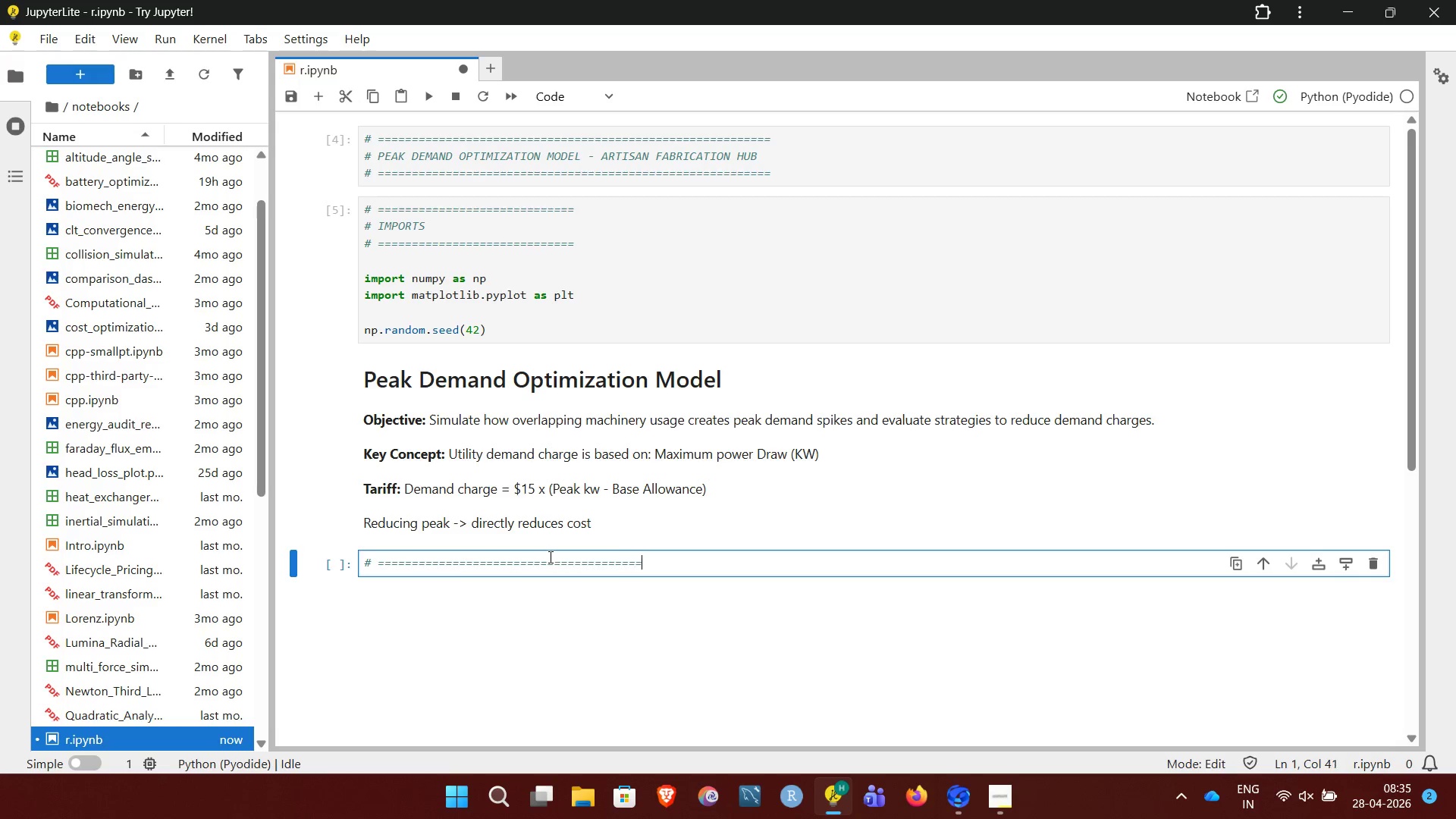 
key(Equal)
 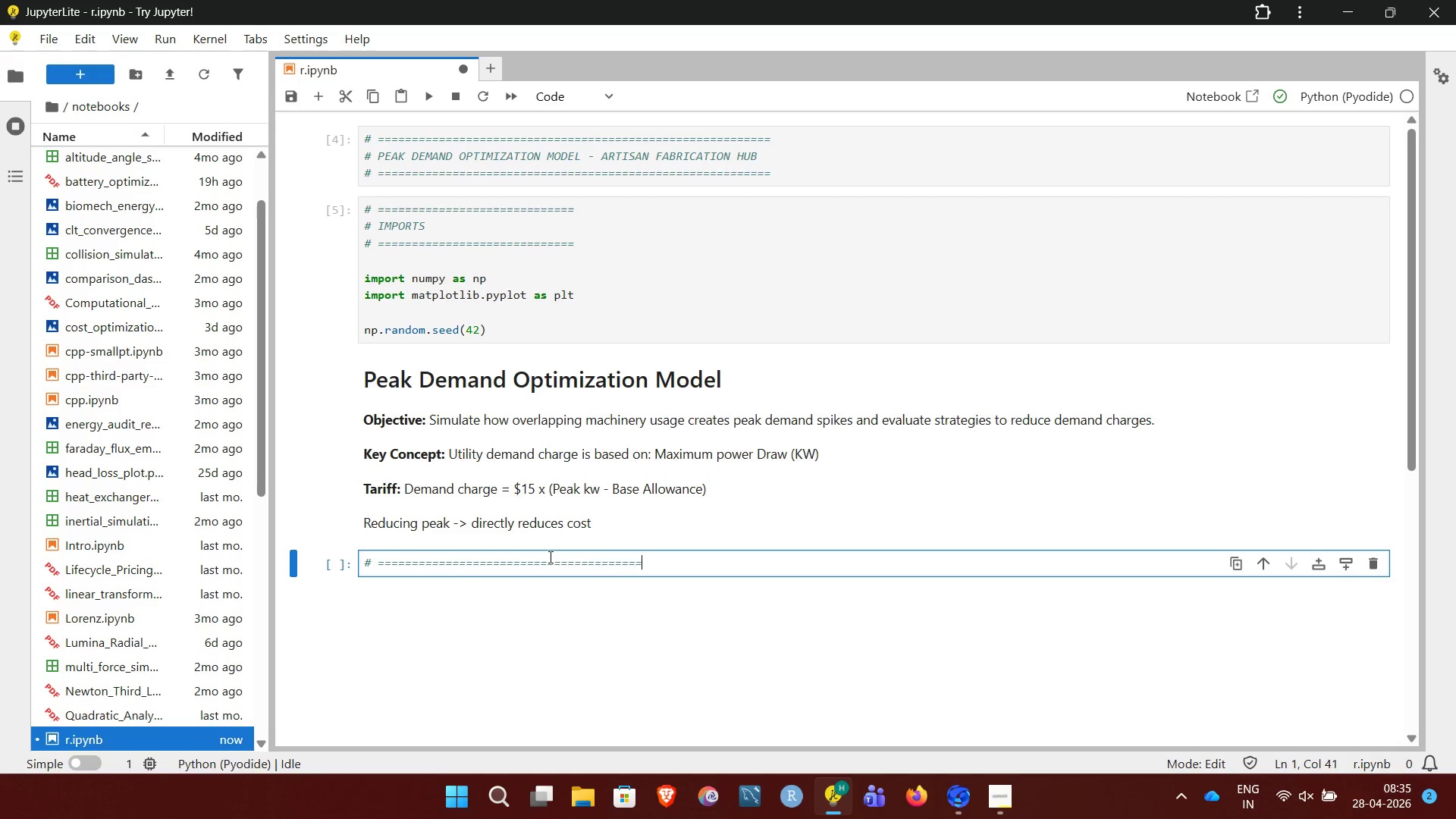 
key(Equal)
 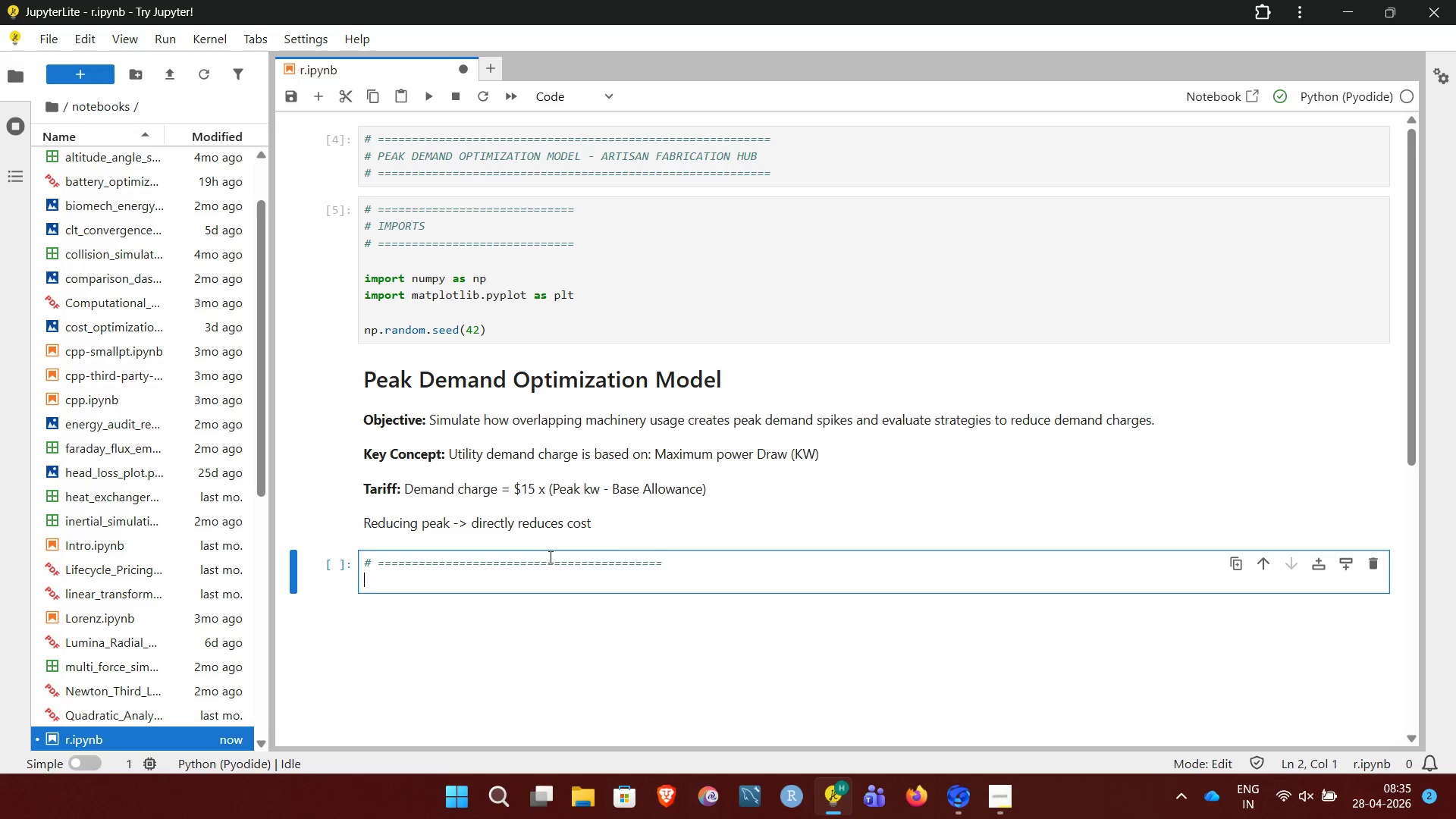 
key(Enter)
 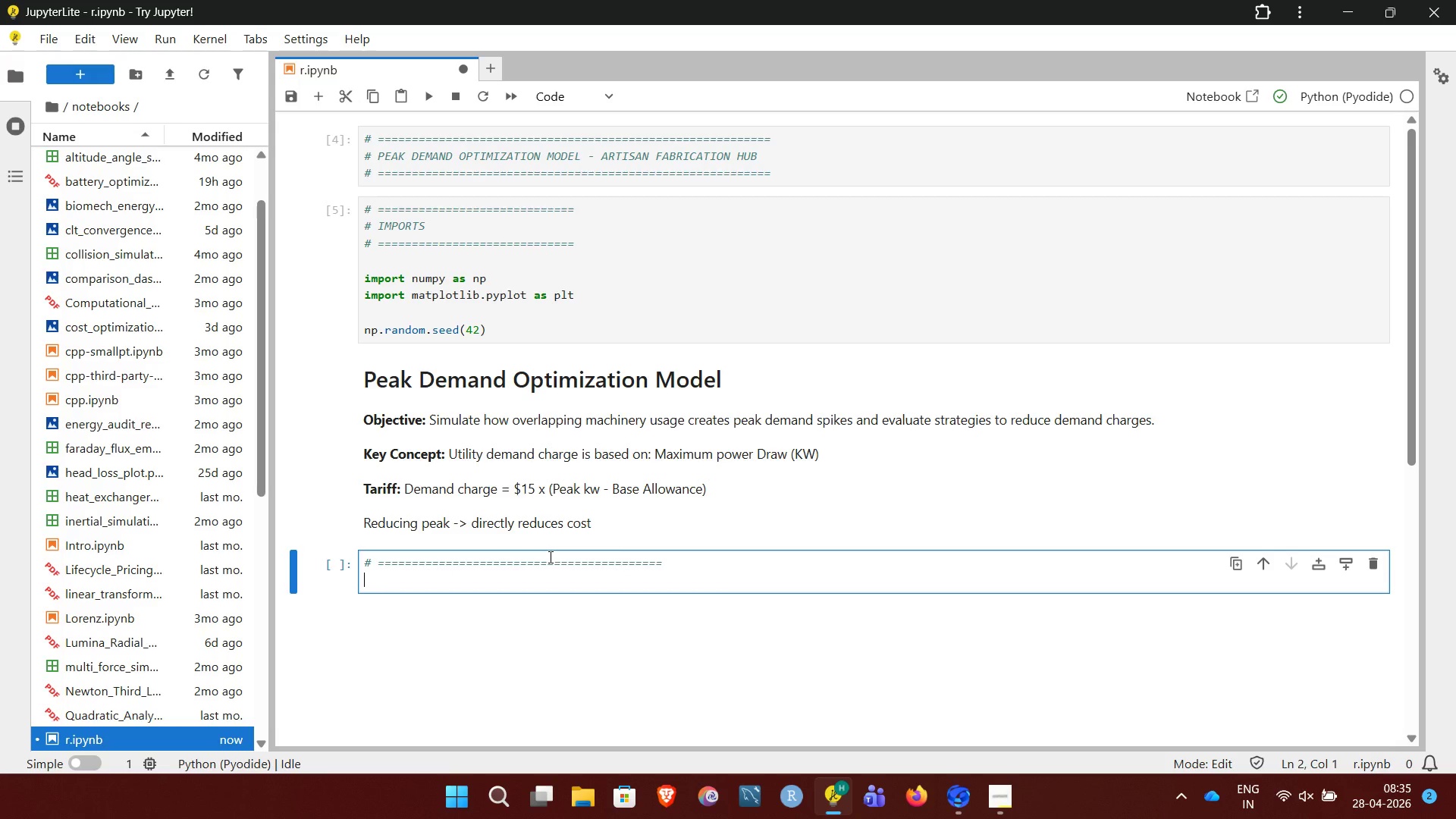 
type(# Time setup (15 min )
key(Backspace)
key(Backspace)
key(Backspace)
key(Backspace)
key(Backspace)
key(Backspace)
type(5-min resoultion))
 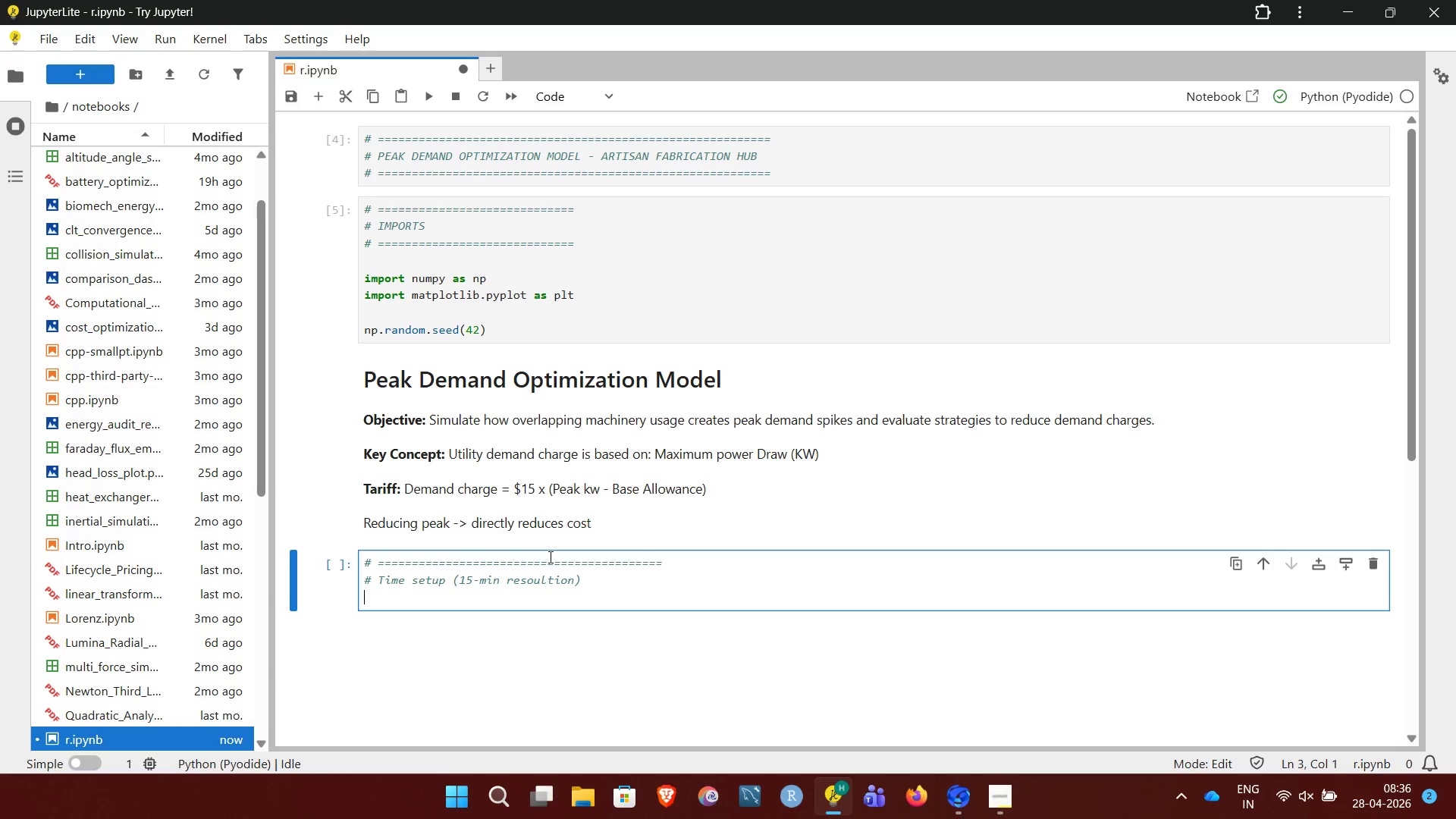 
 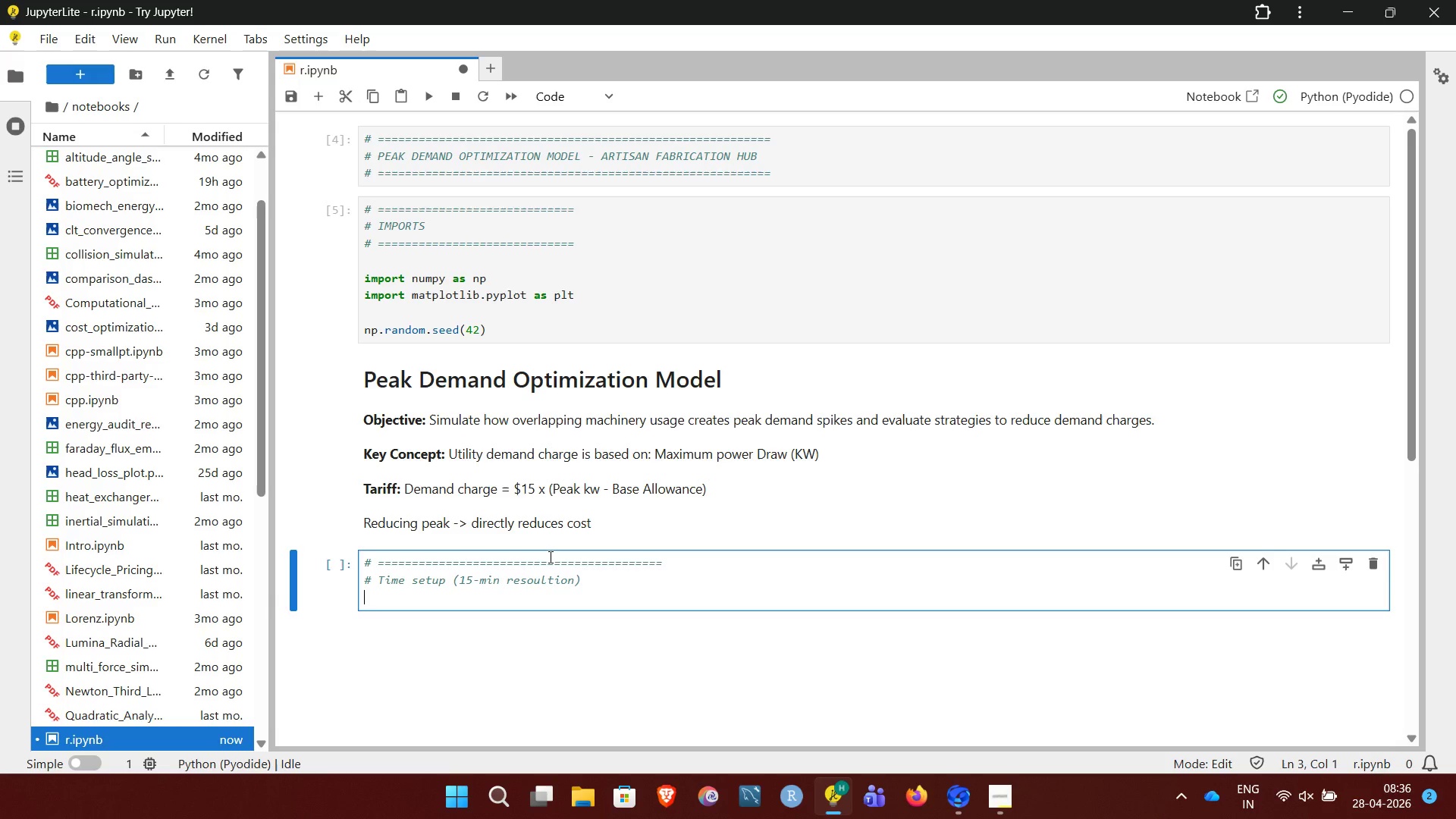 
key(Enter)
 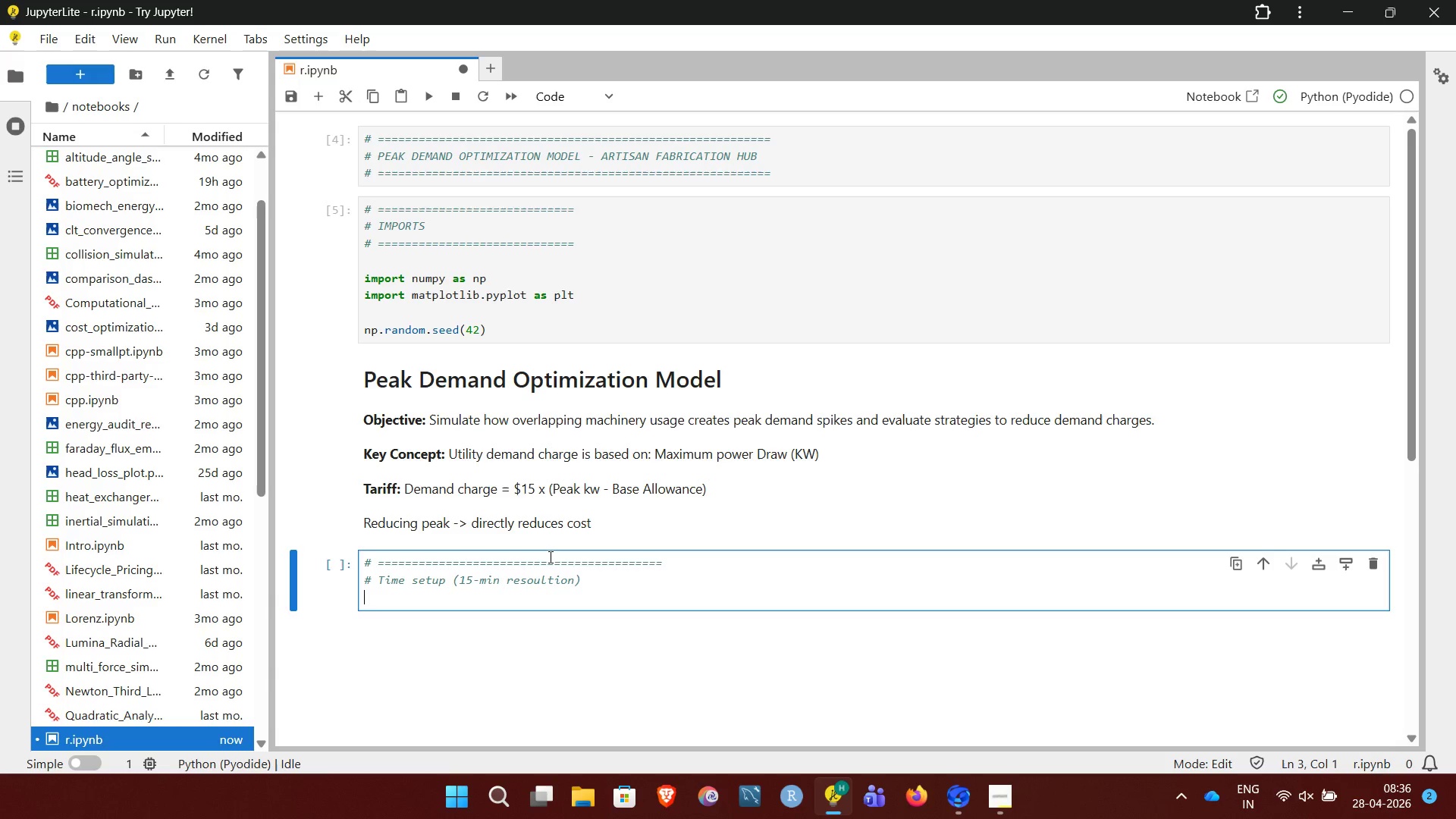 
key(Shift+ShiftLeft)
 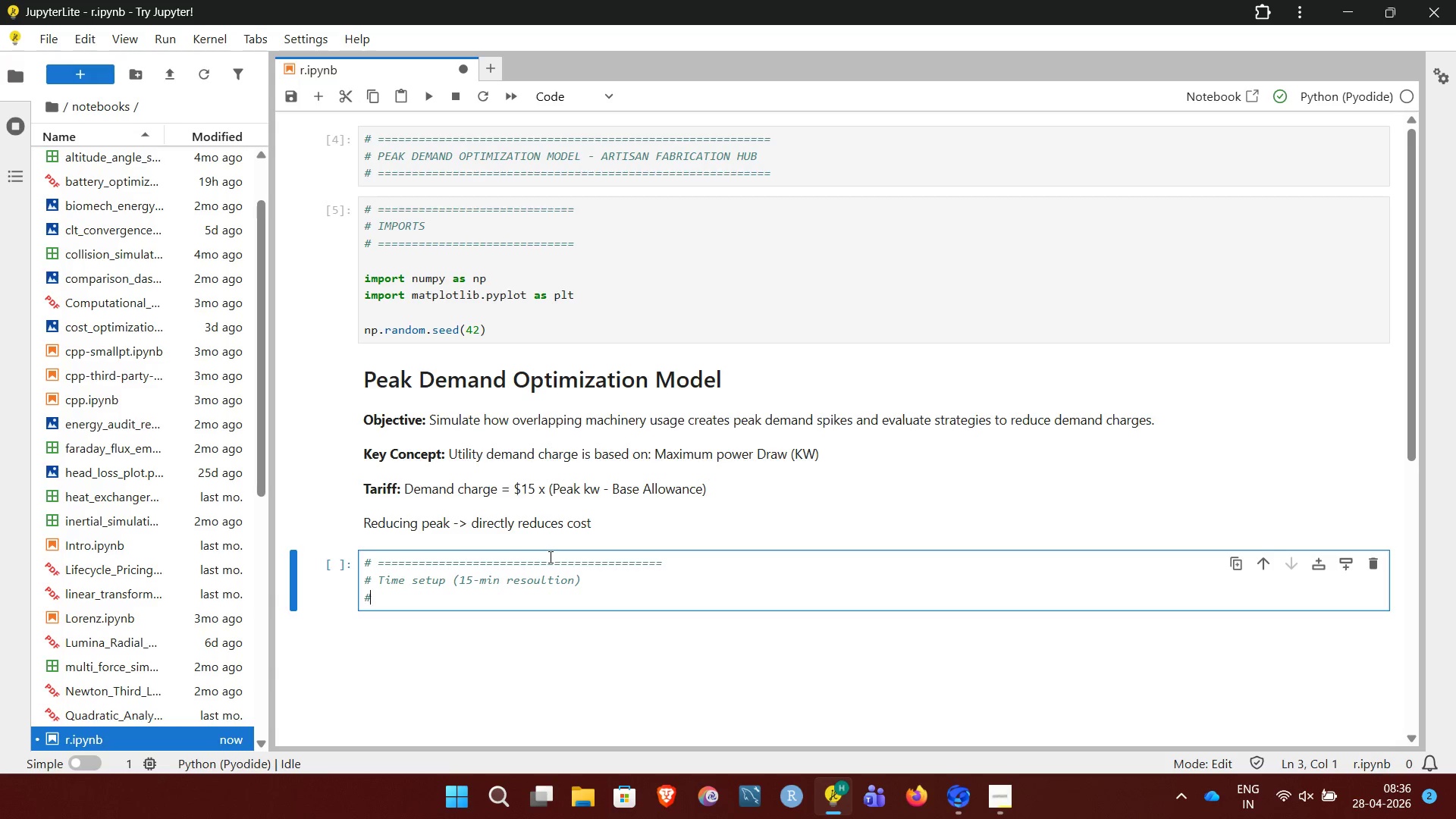 
key(Shift+3)
 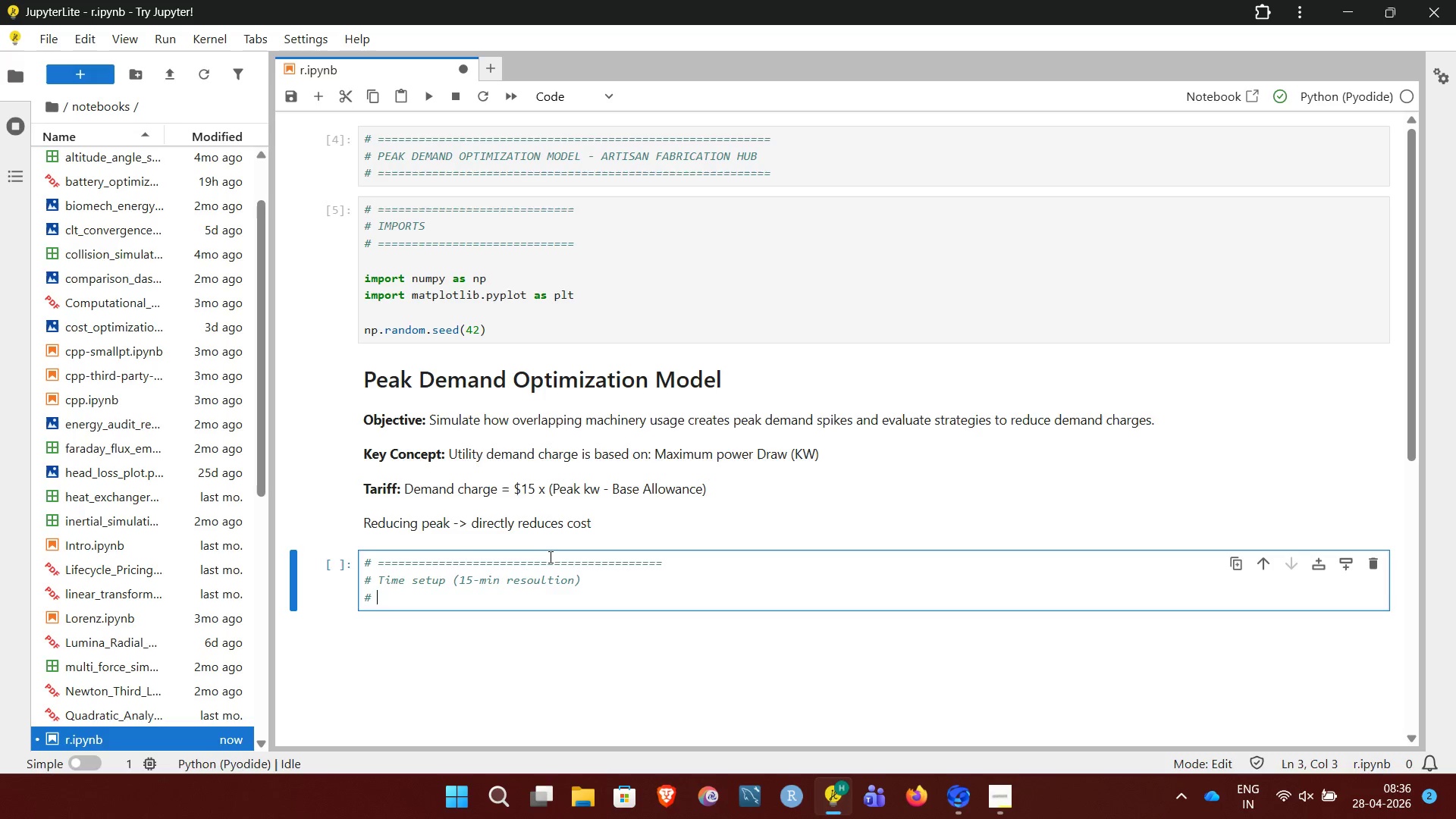 
key(Space)
 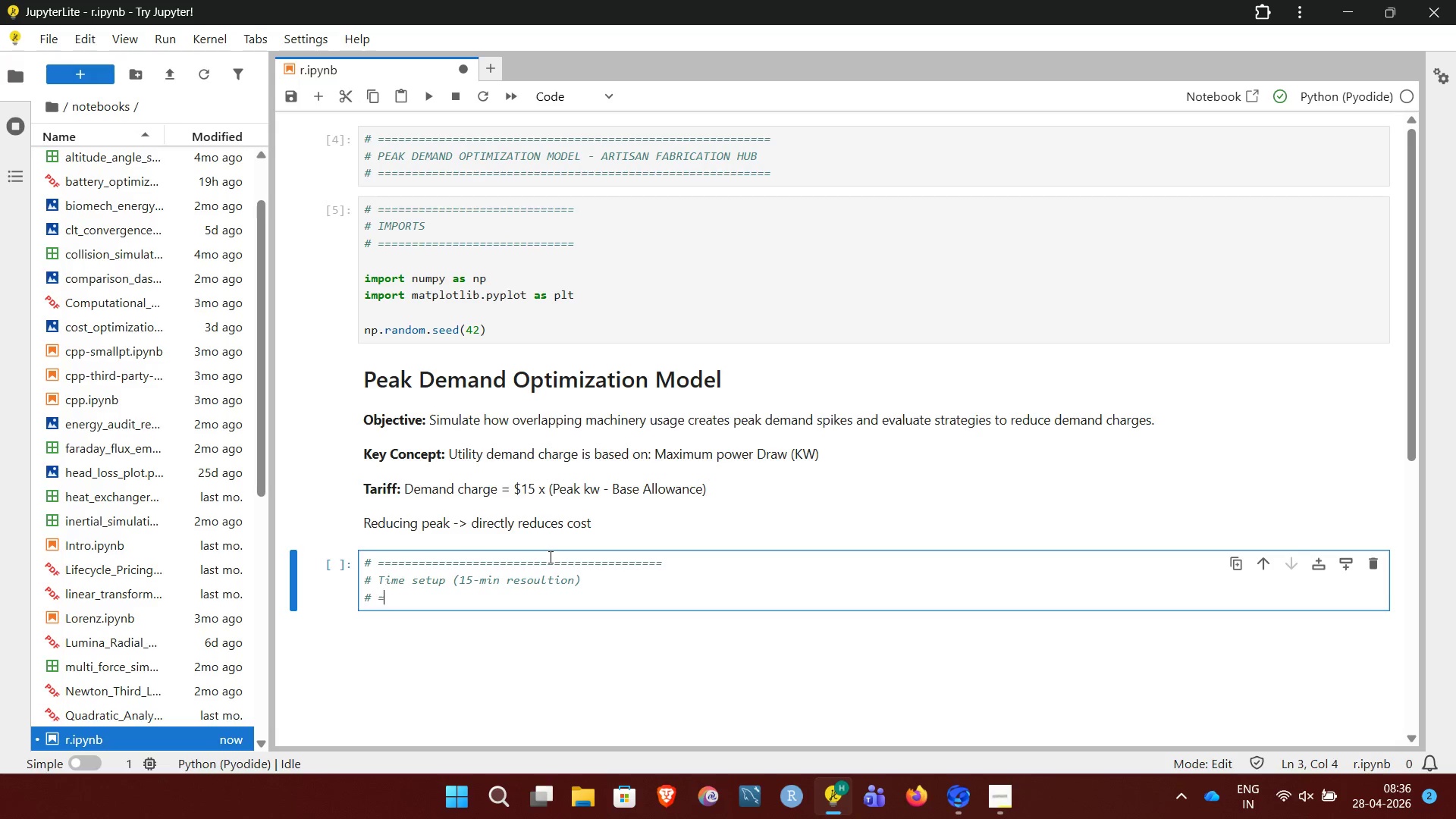 
hold_key(key=Equal, duration=1.5)
 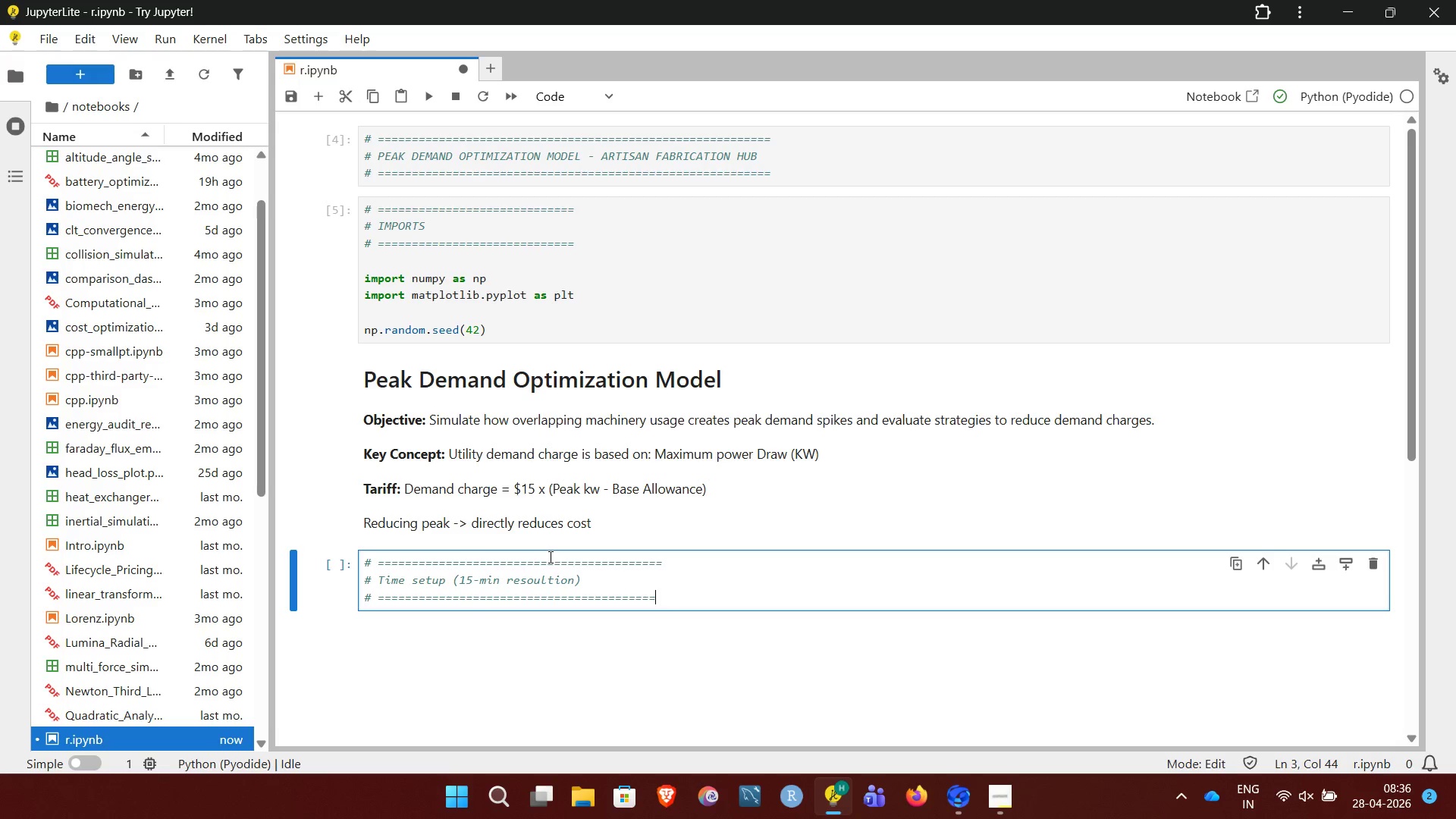 
key(Equal)
 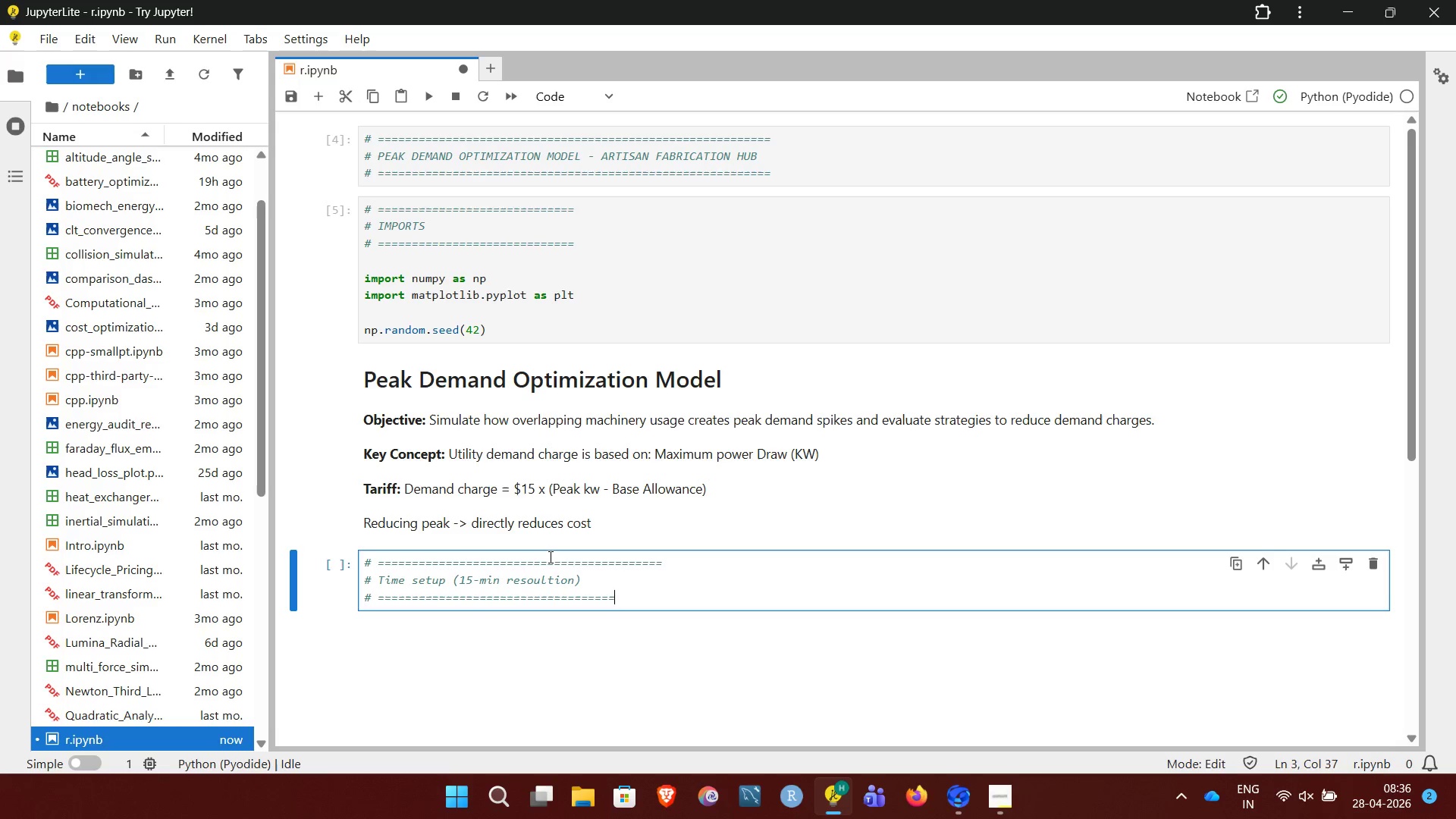 
key(Equal)
 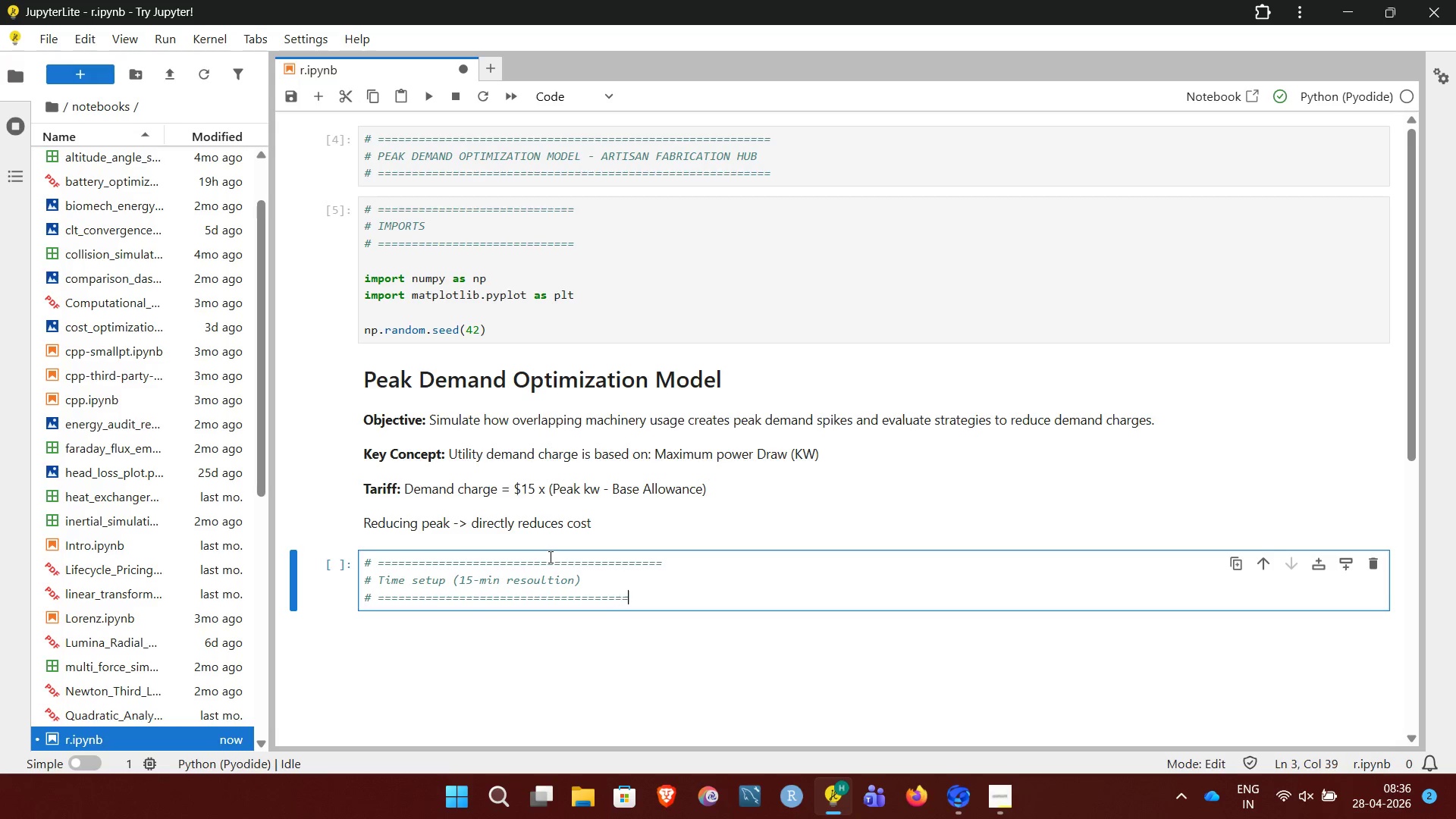 
key(Equal)
 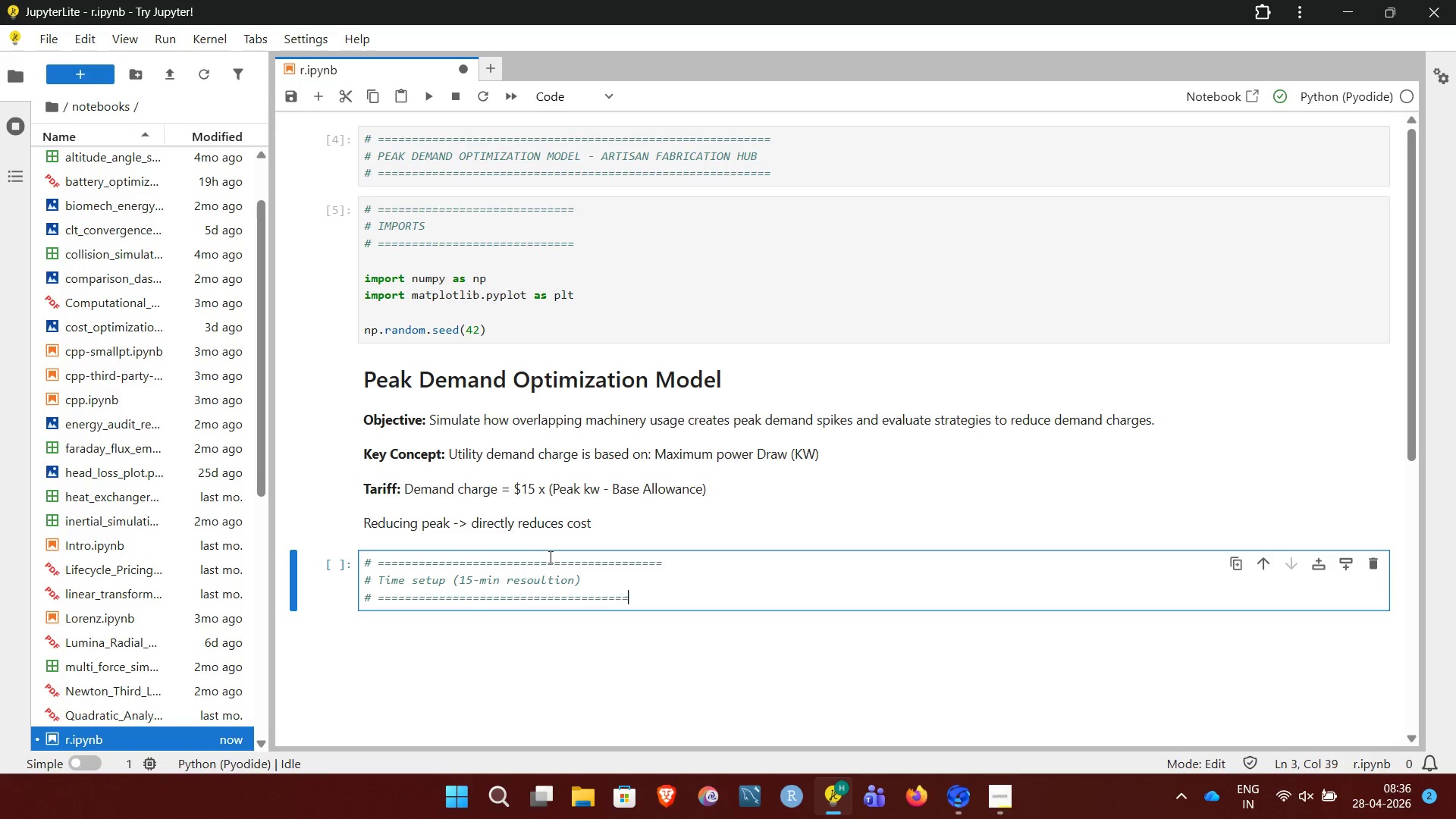 
key(Equal)
 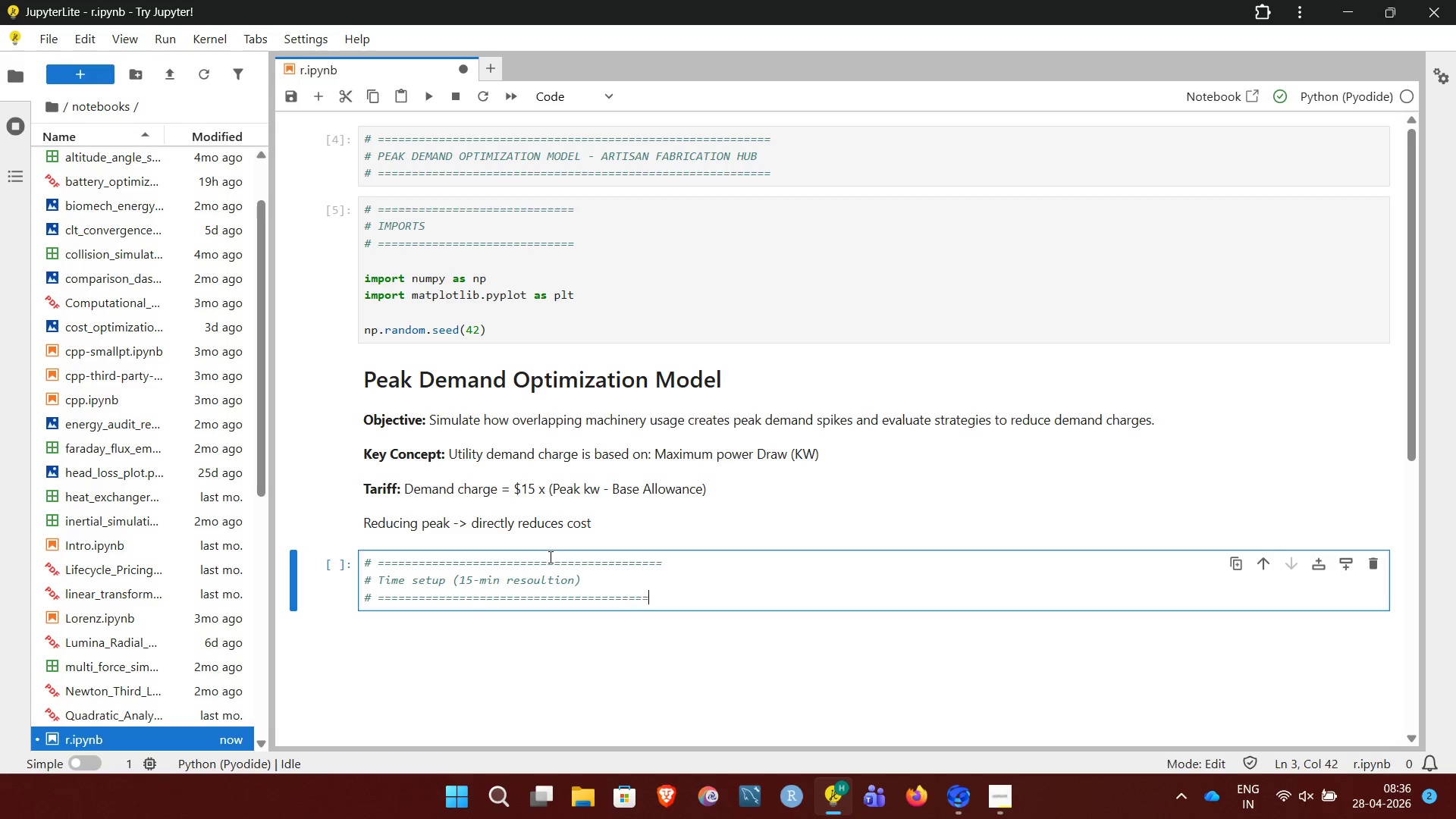 
key(Equal)
 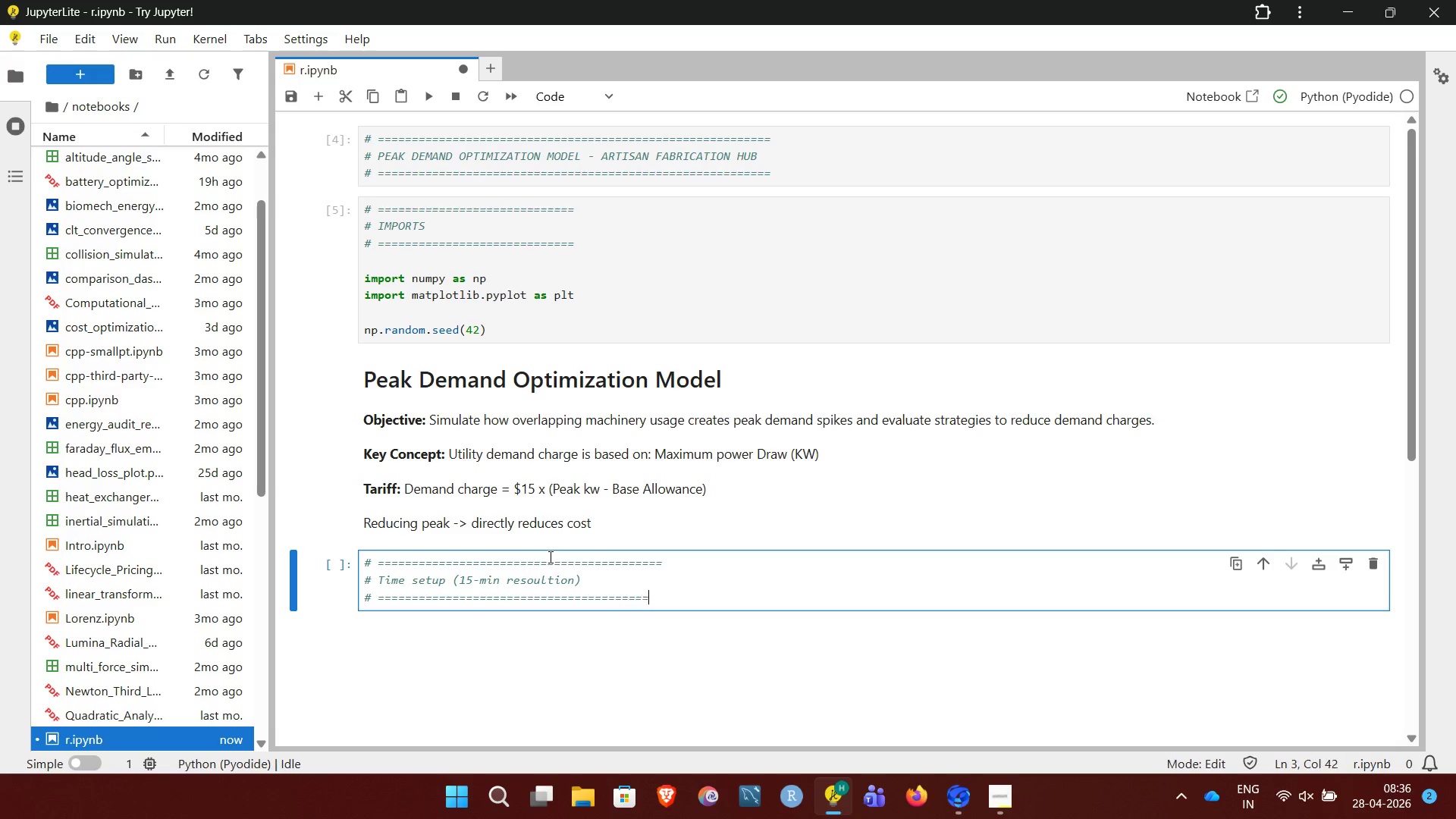 
key(Equal)
 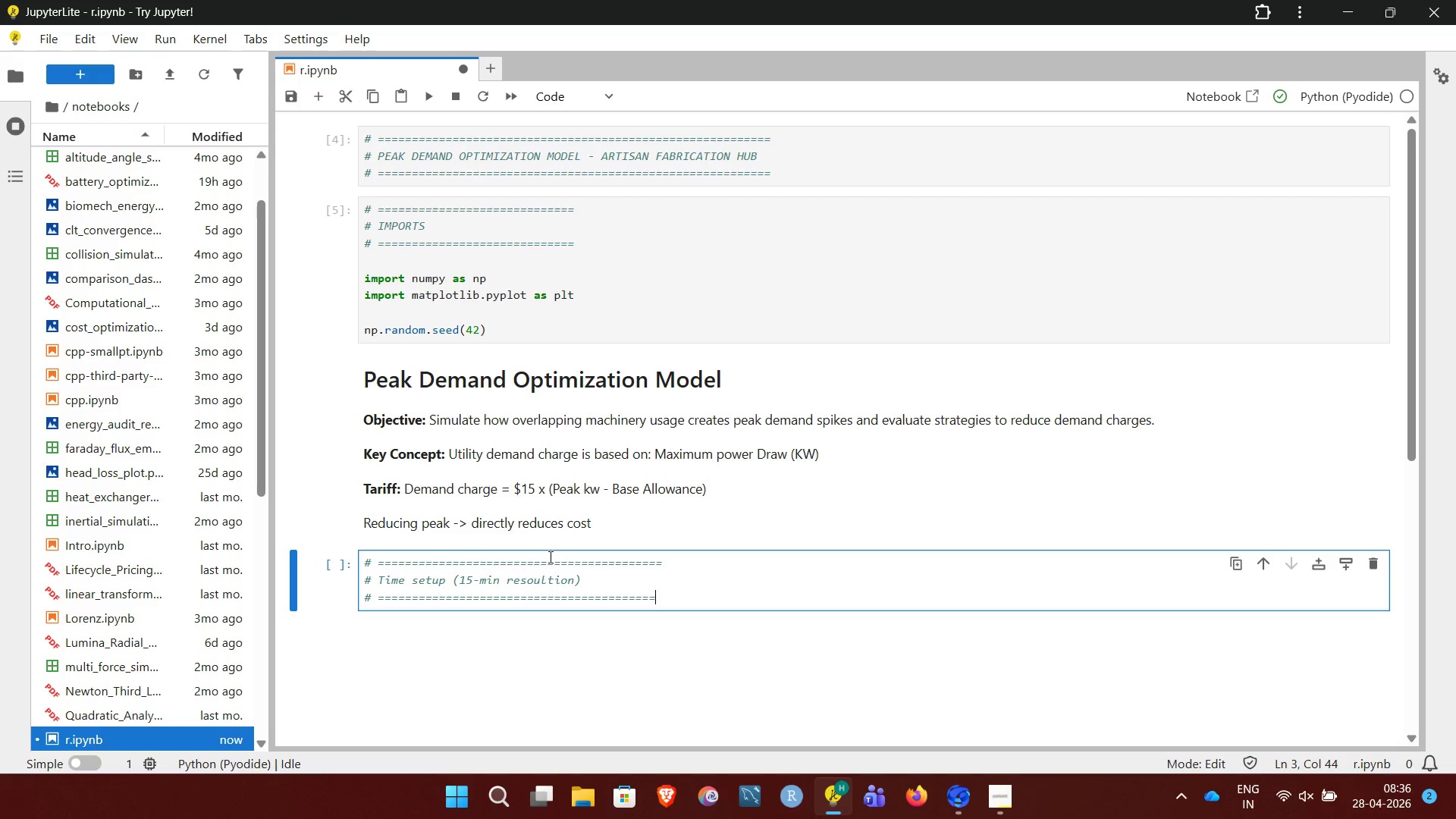 
key(Equal)
 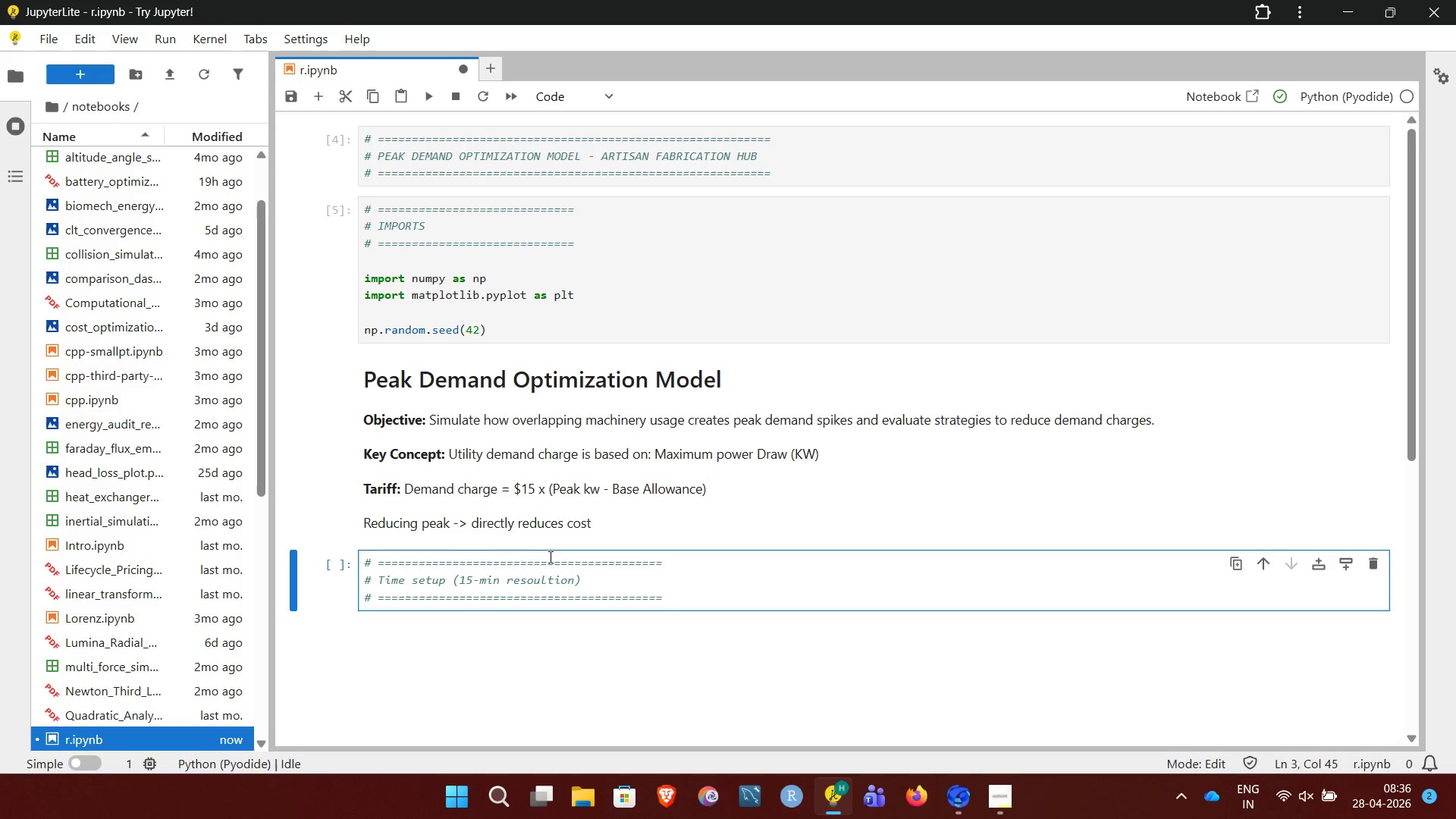 
key(Enter)
 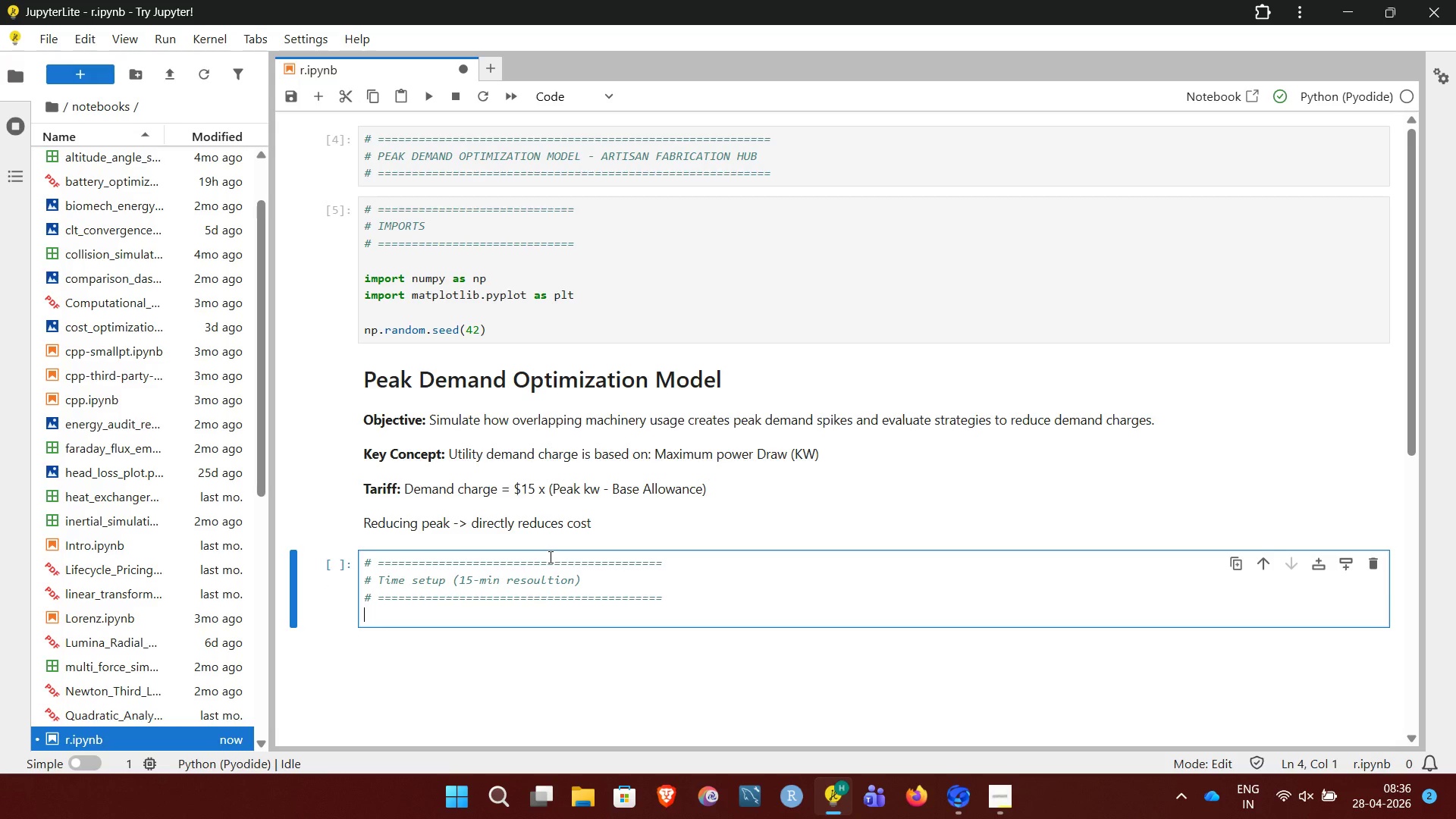 
key(Enter)
 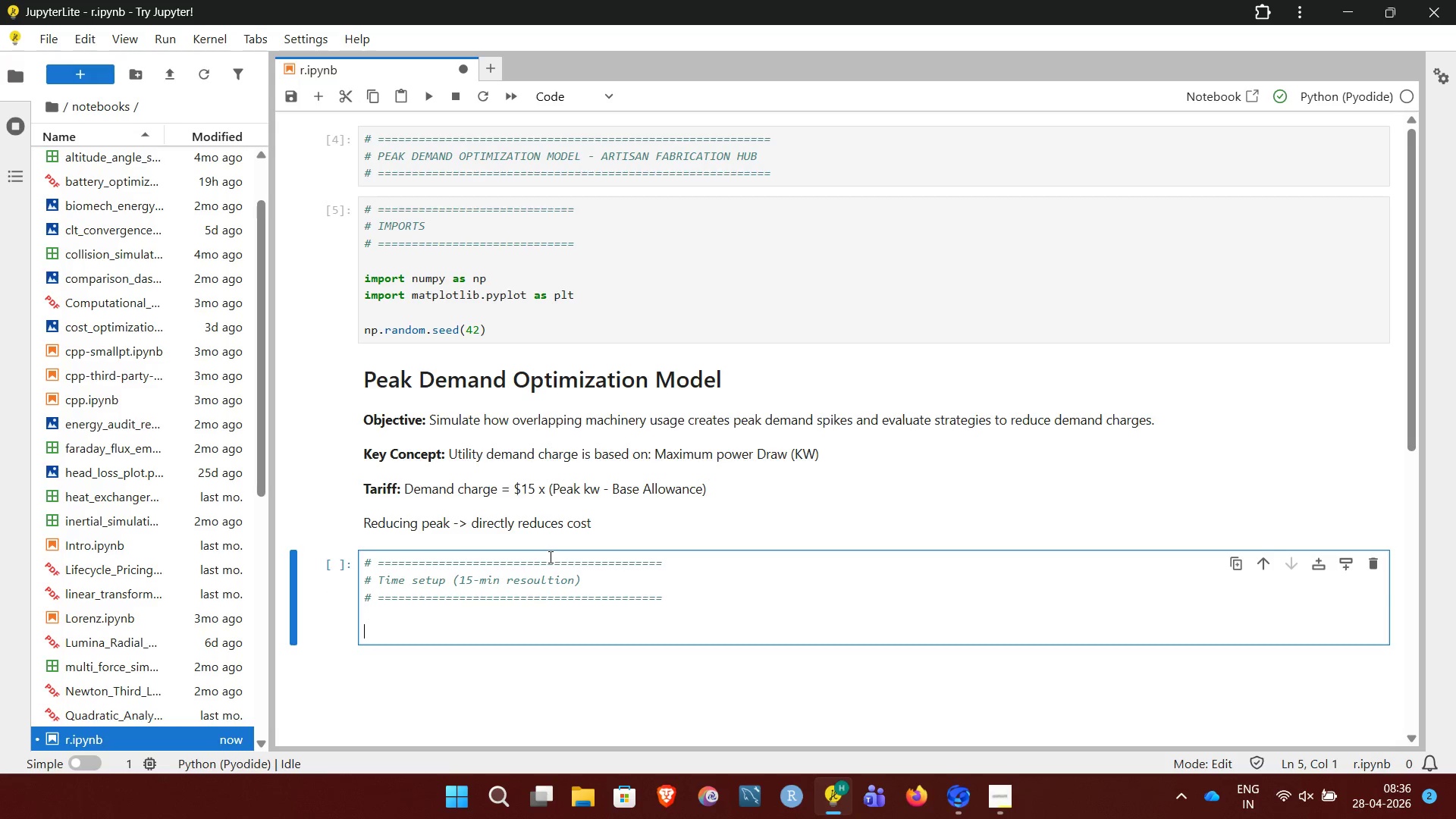 
key(Shift+Quote)
 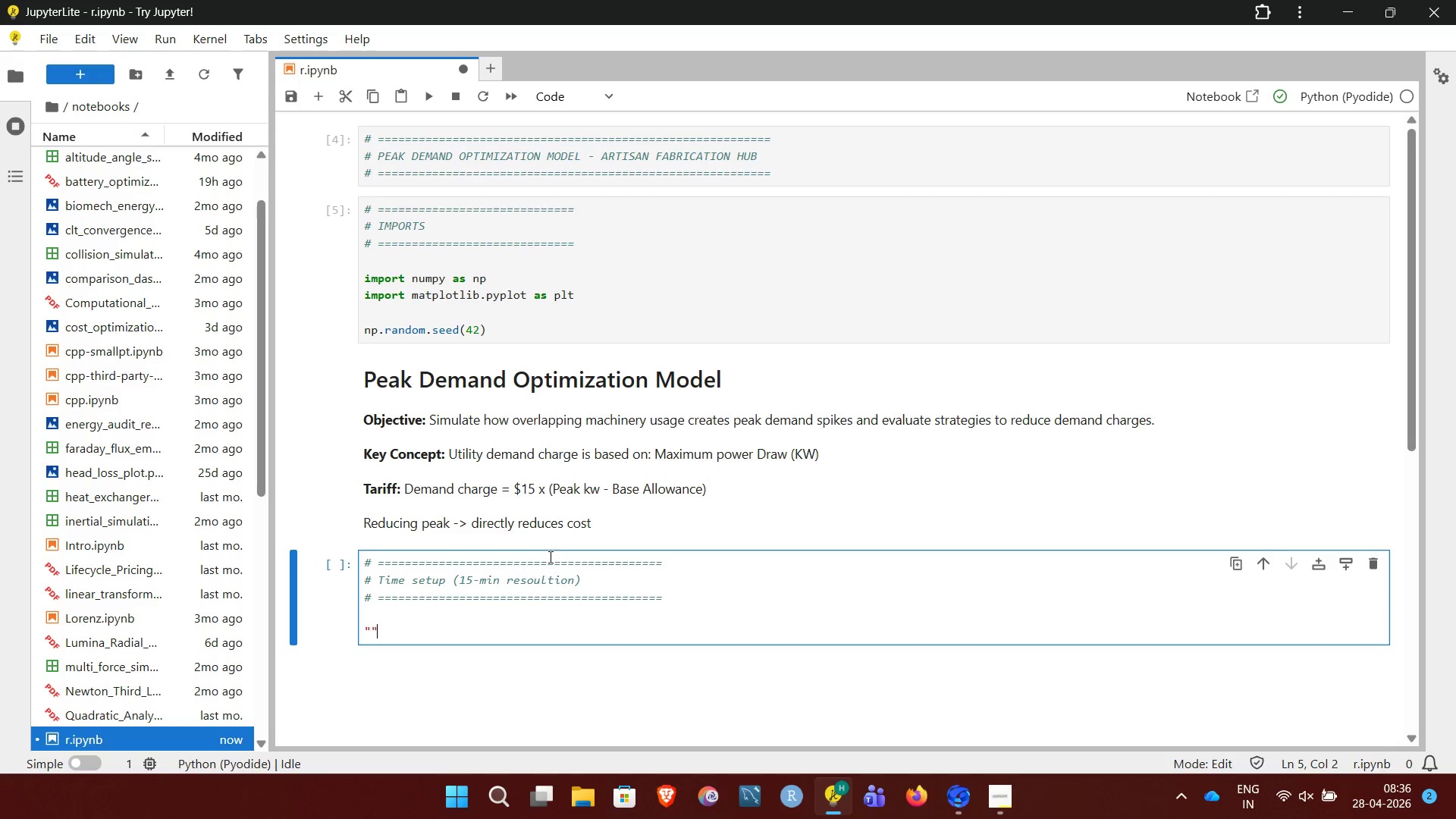 
key(Shift+Quote)
 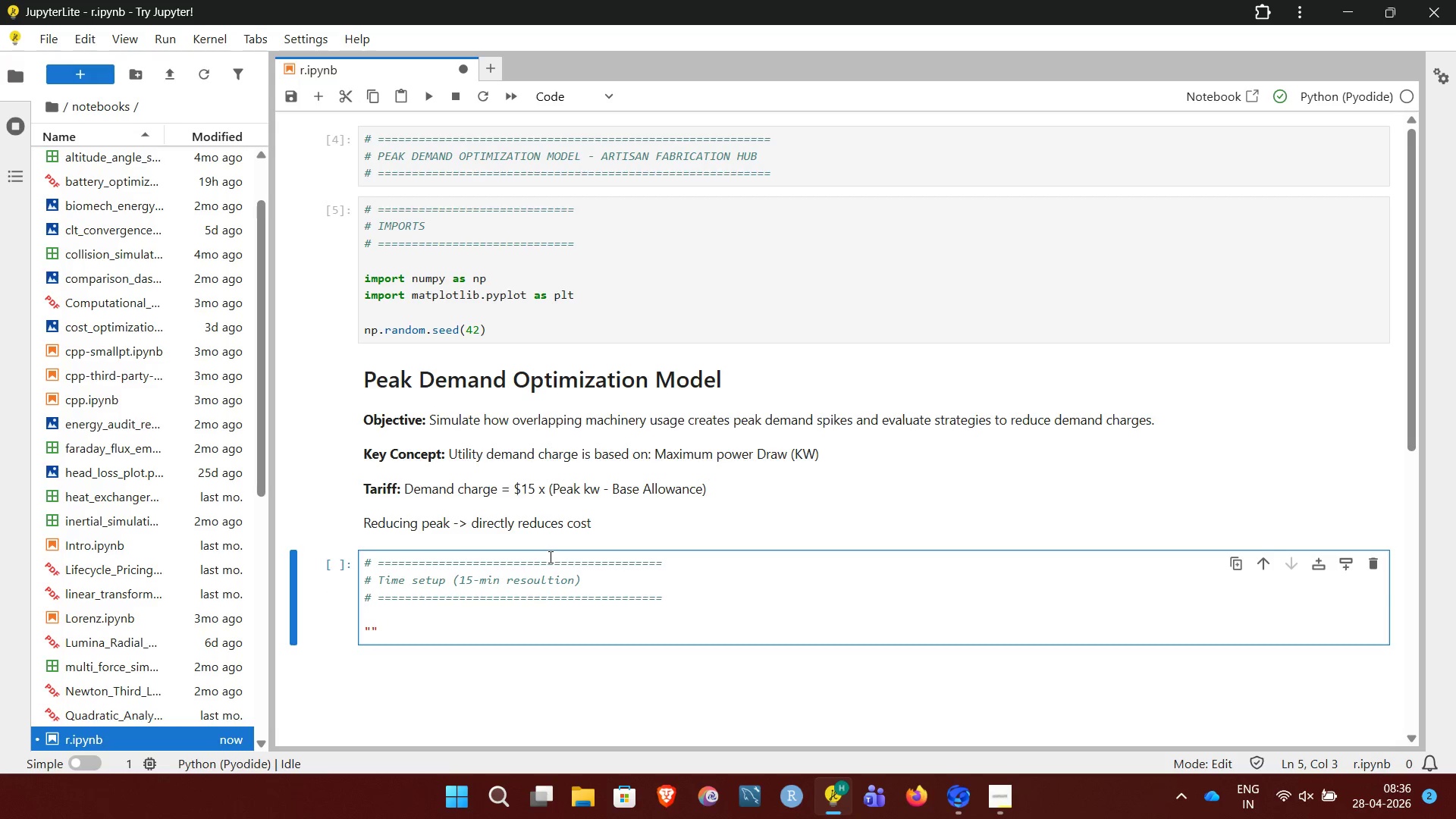 
key(Shift+Quote)
 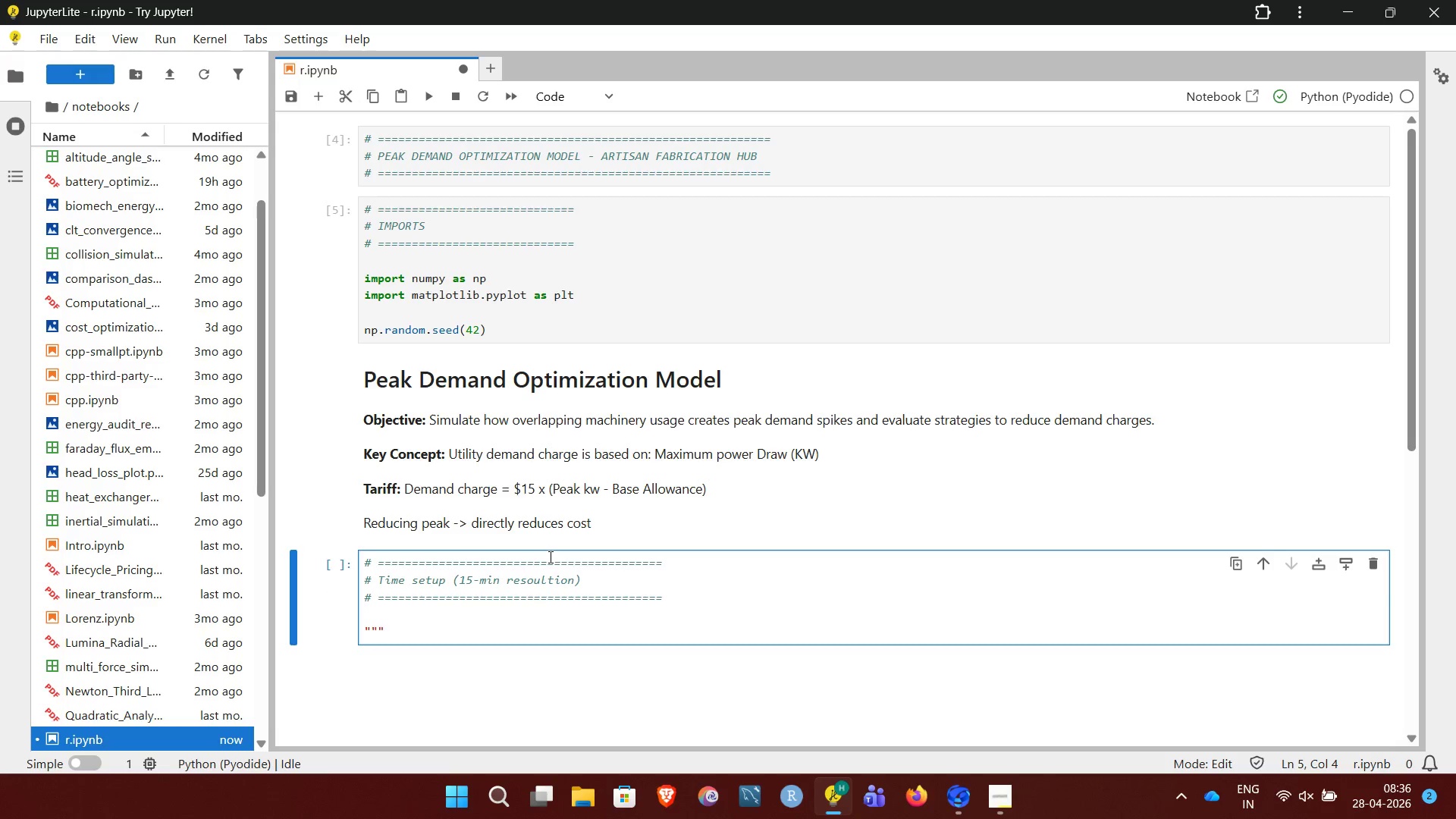 
key(Space)
 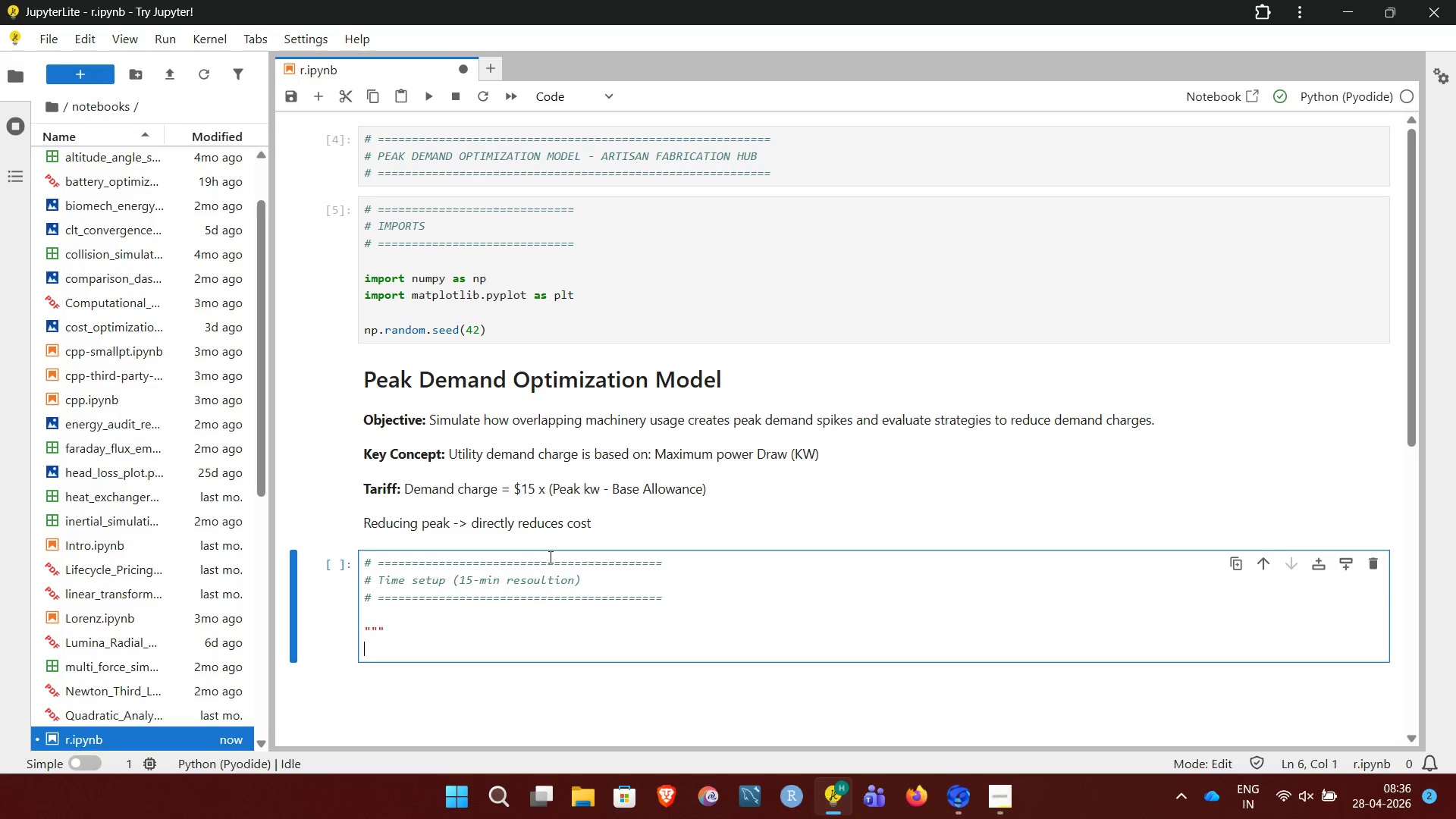 
key(Enter)
 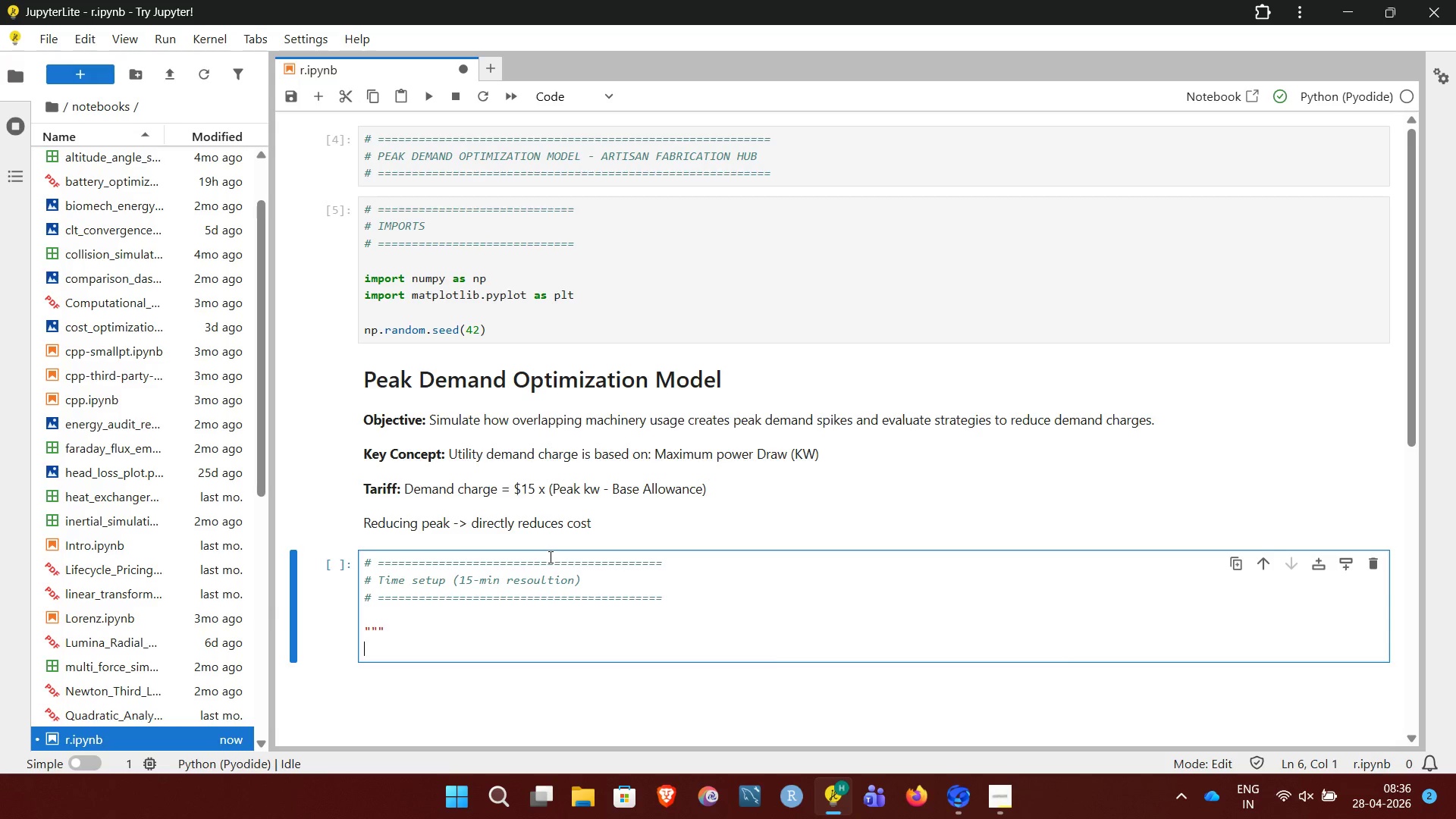 
type(1)
key(Backspace)
type(96 intervals -> 24 hours)
 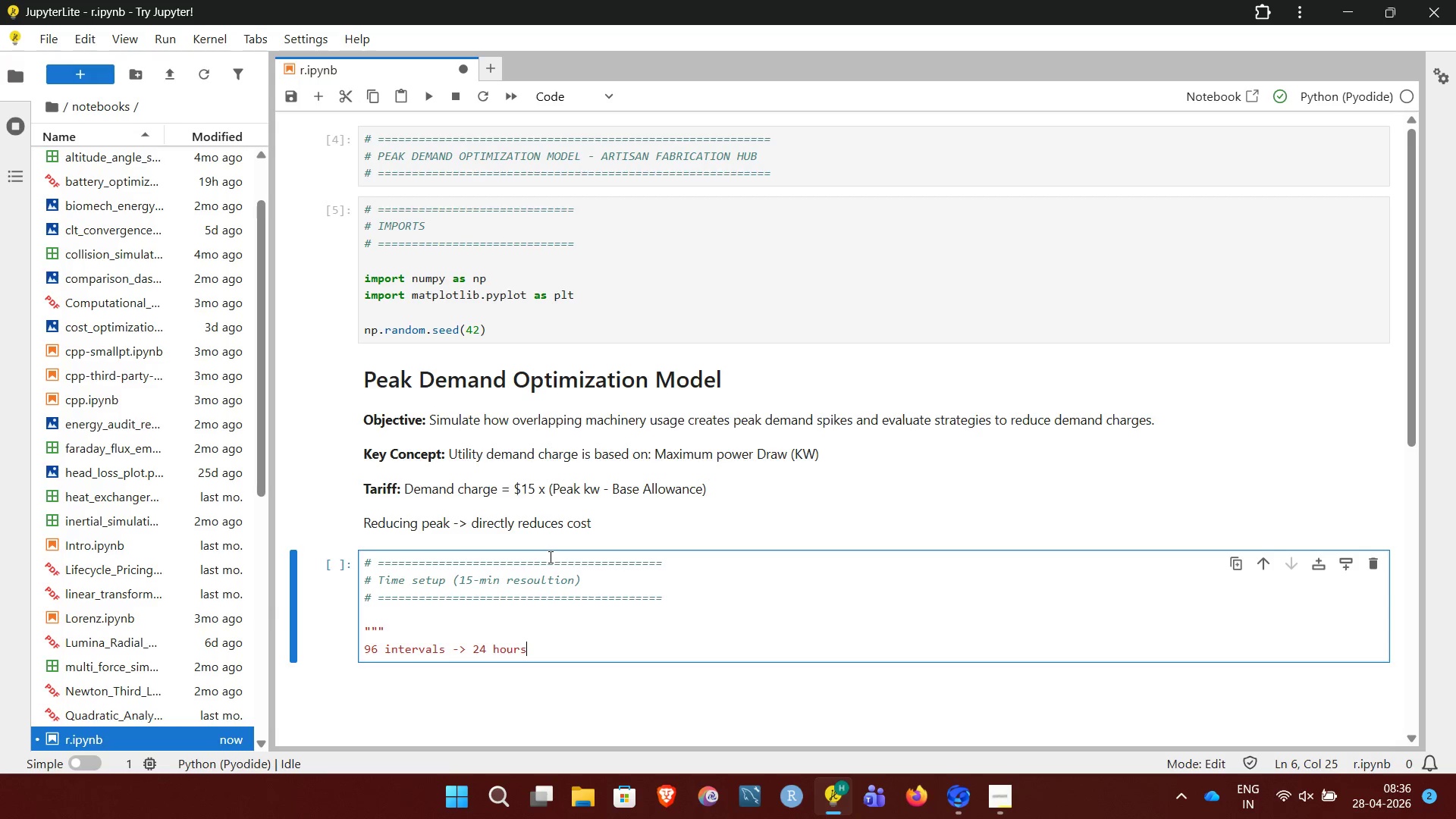 
key(Enter)
 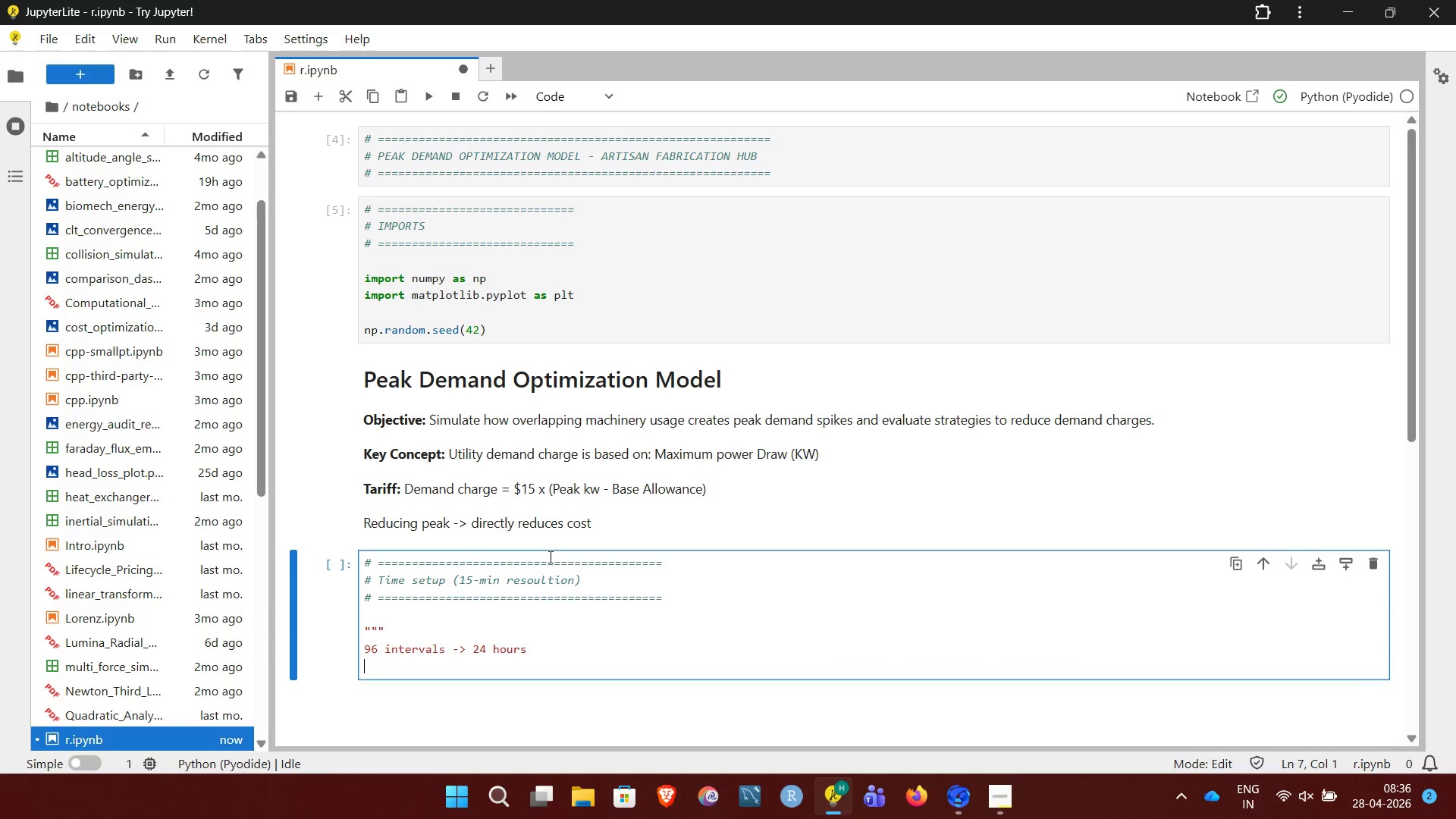 
key(Shift+Quote)
 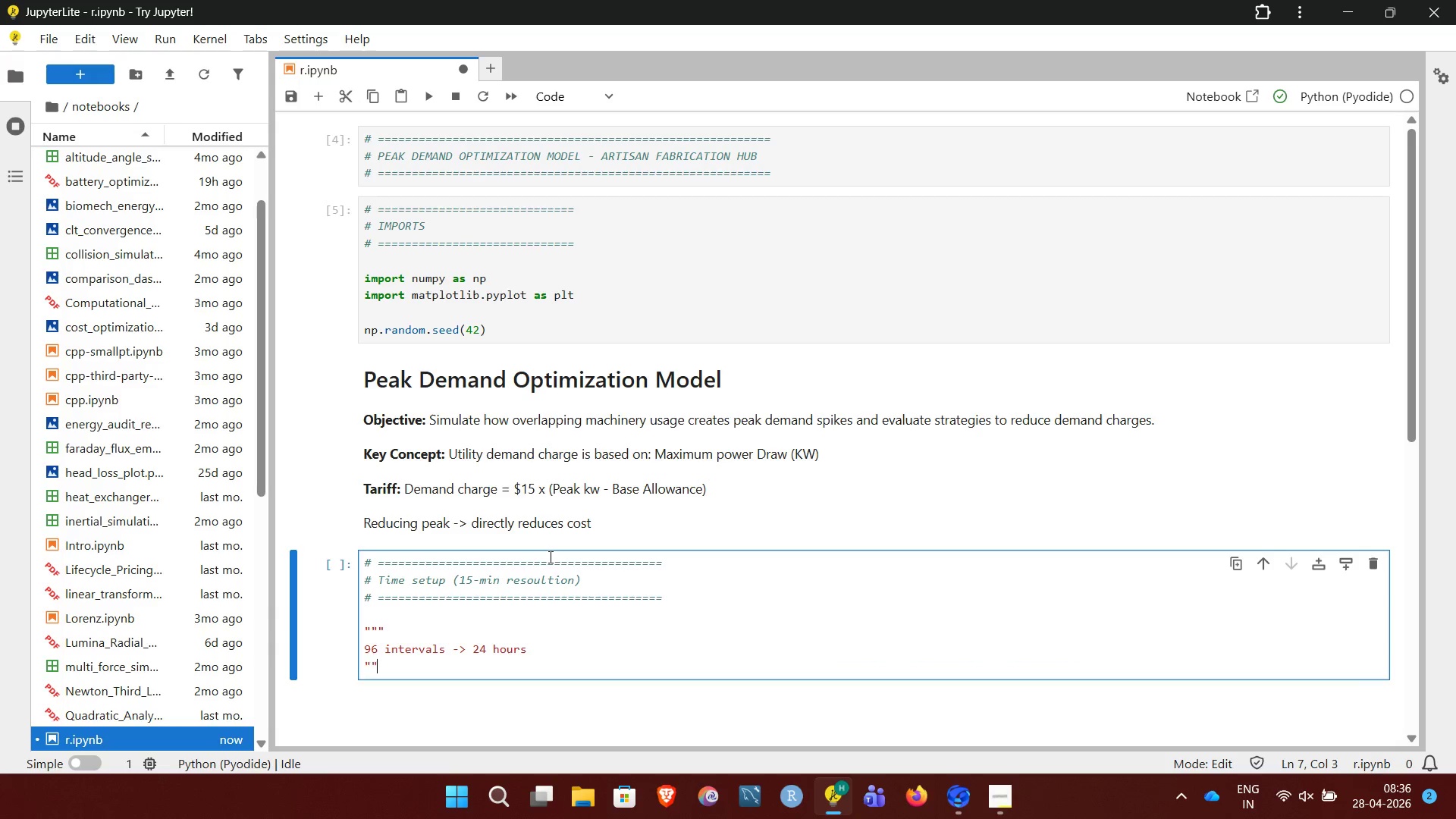 
key(Shift+Quote)
 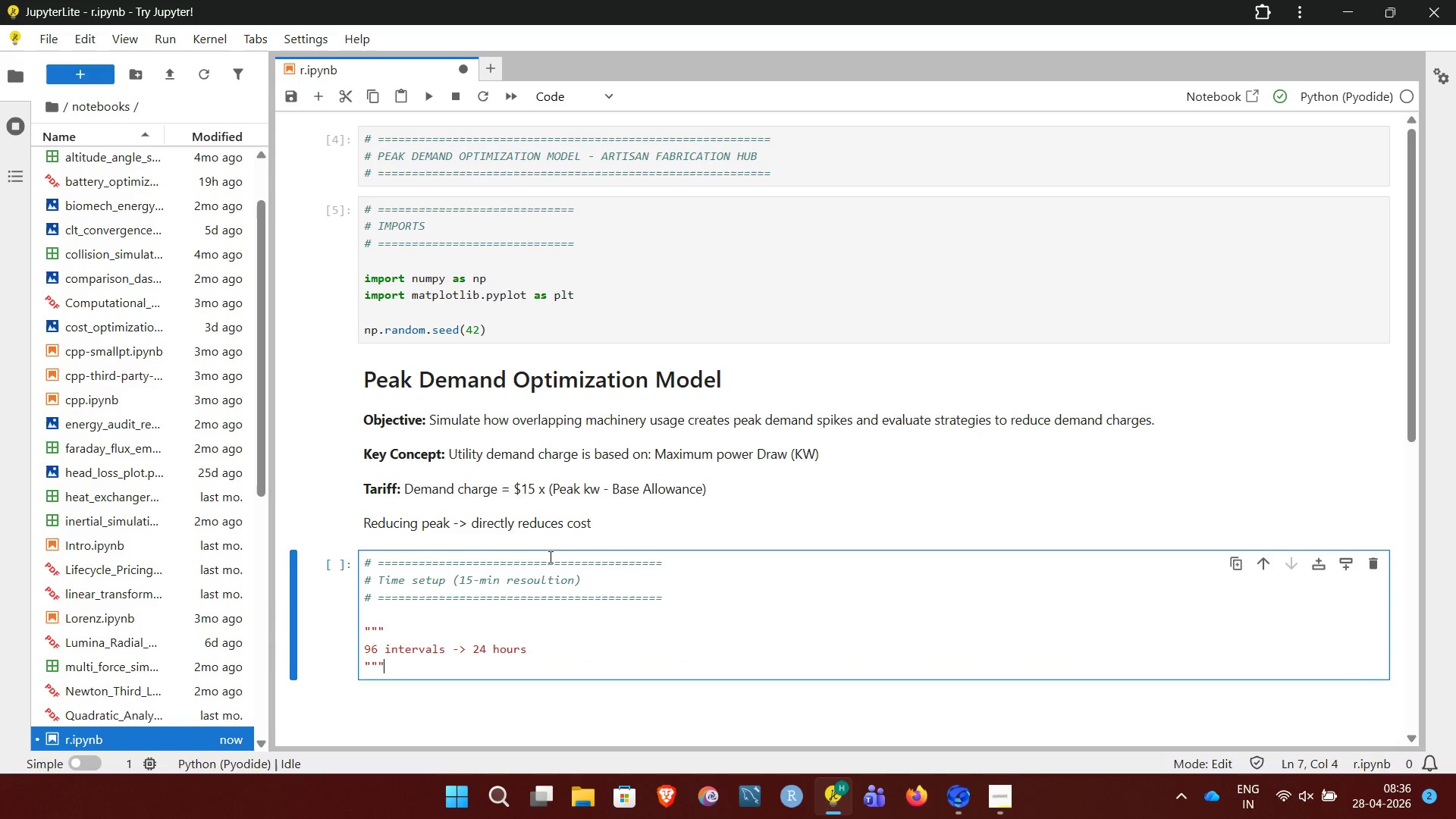 
key(Shift+Quote)
 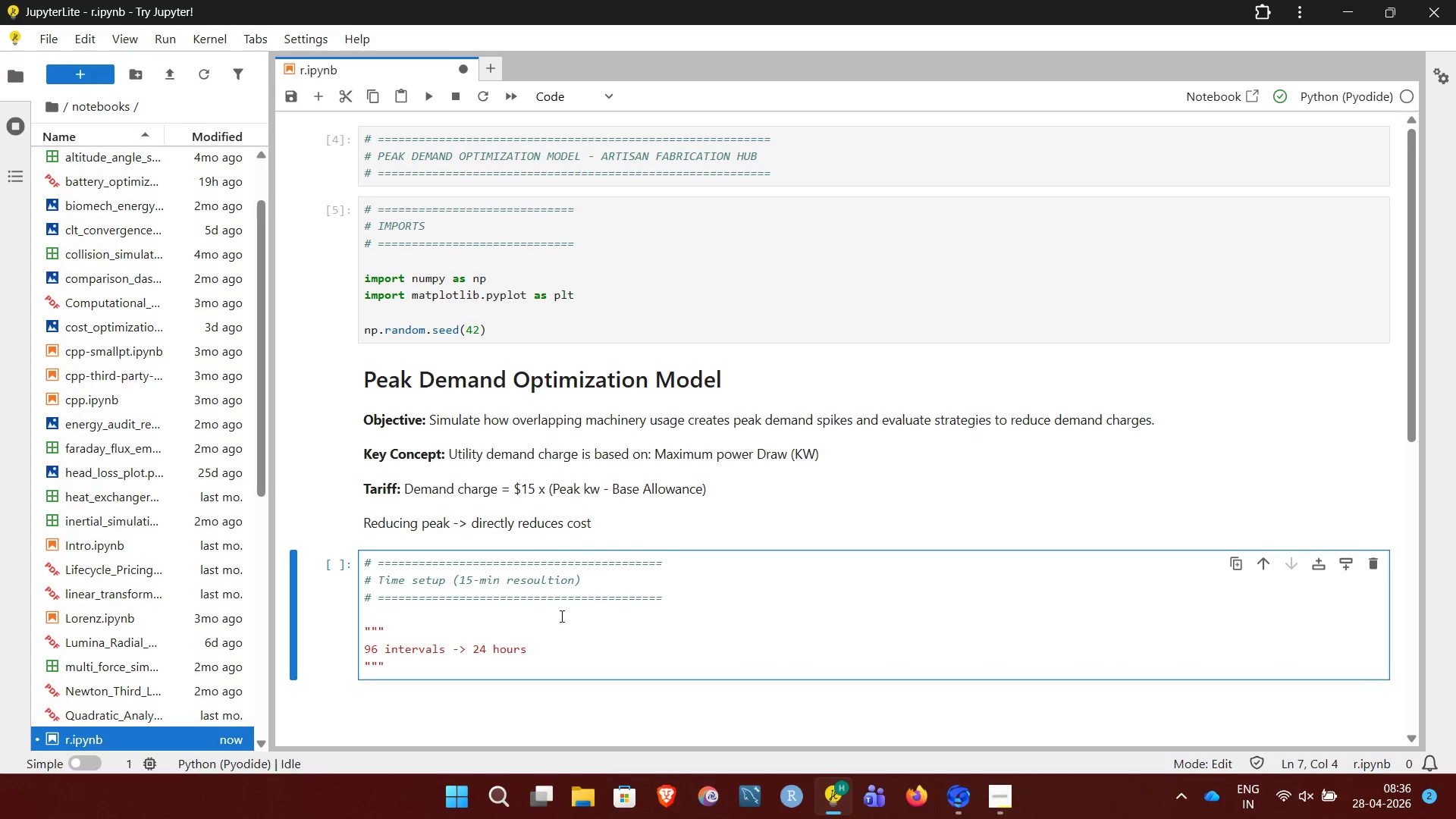 
left_click([584, 643])
 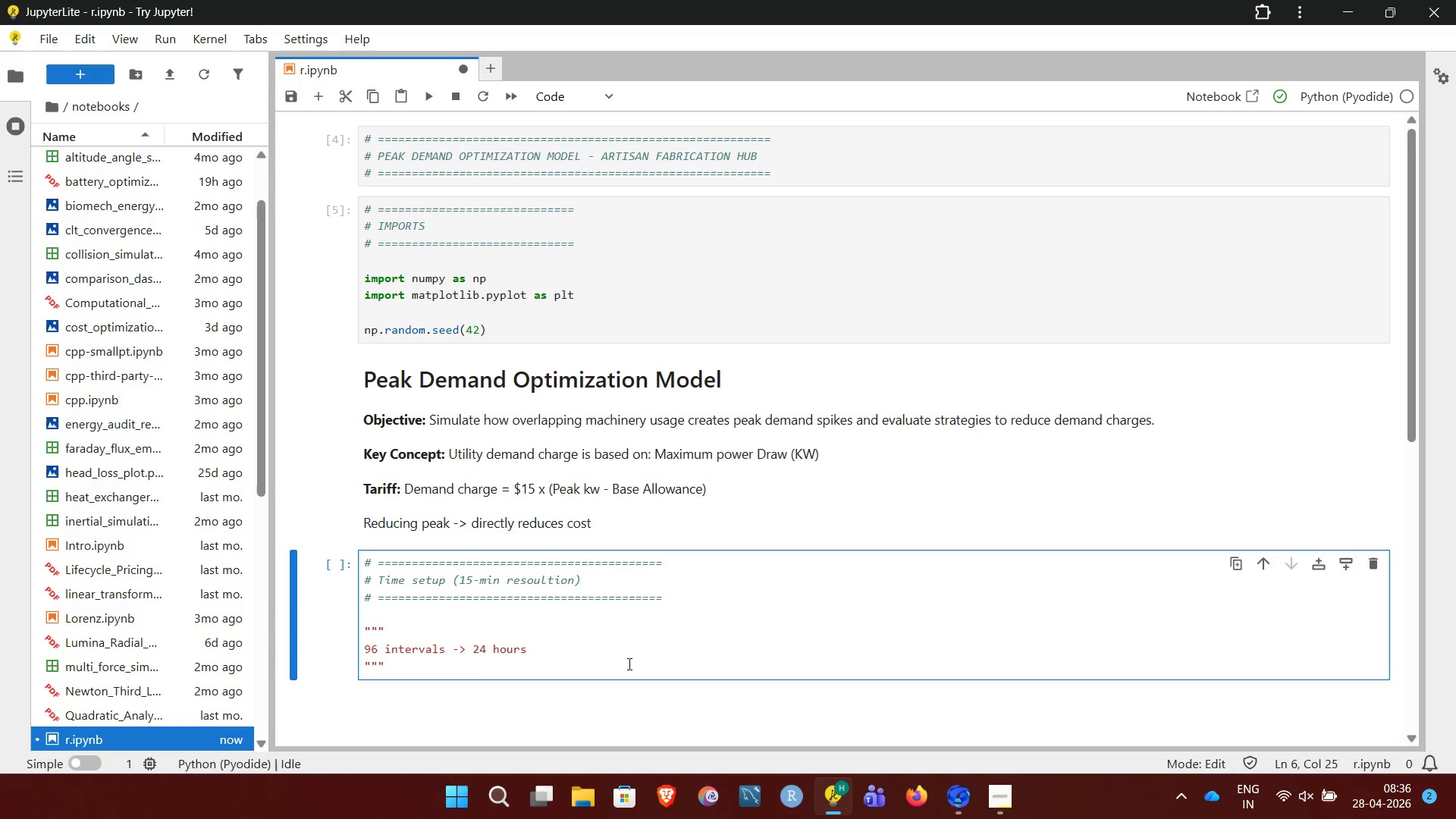 
left_click([471, 670])
 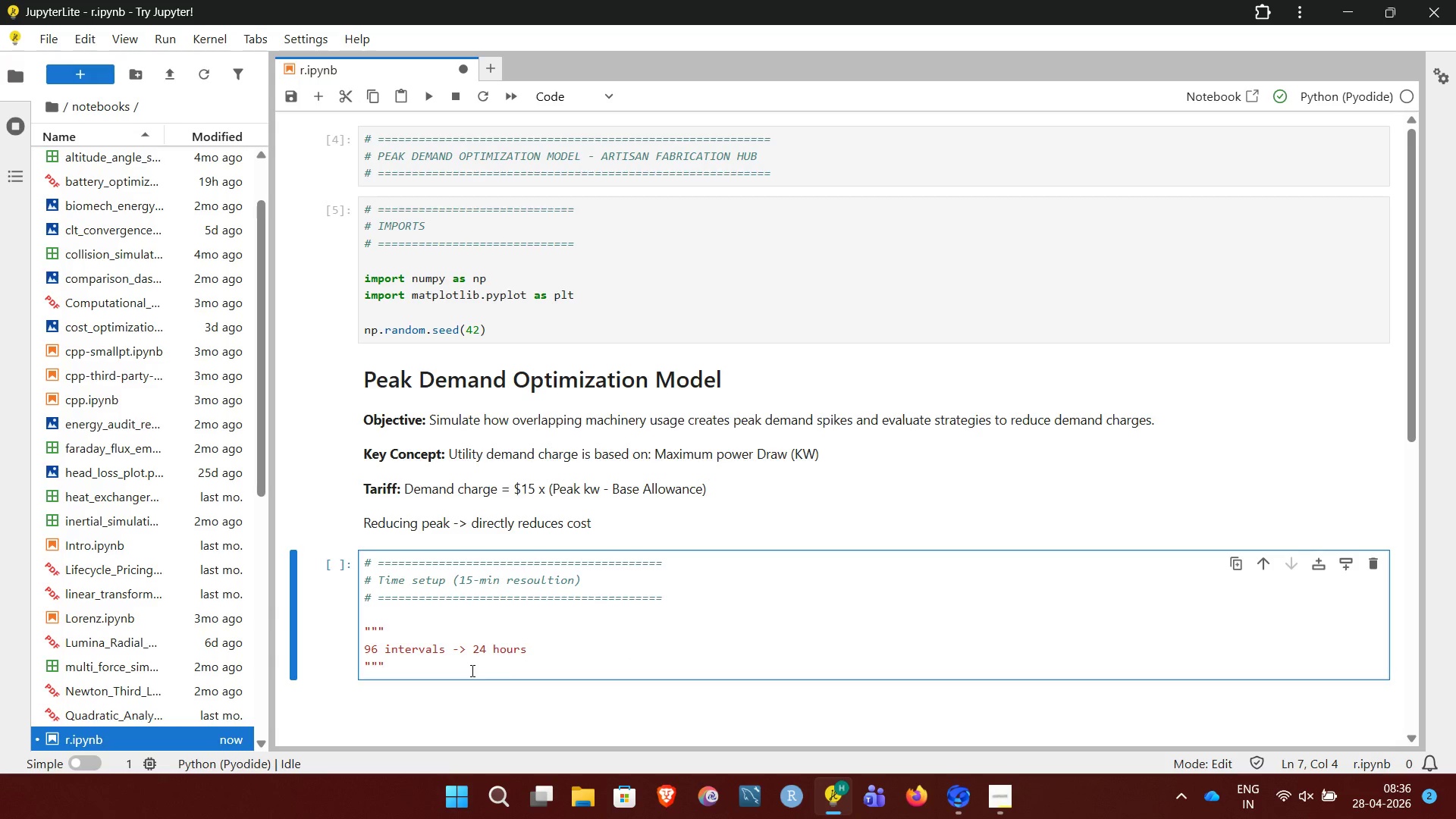 
key(Enter)
 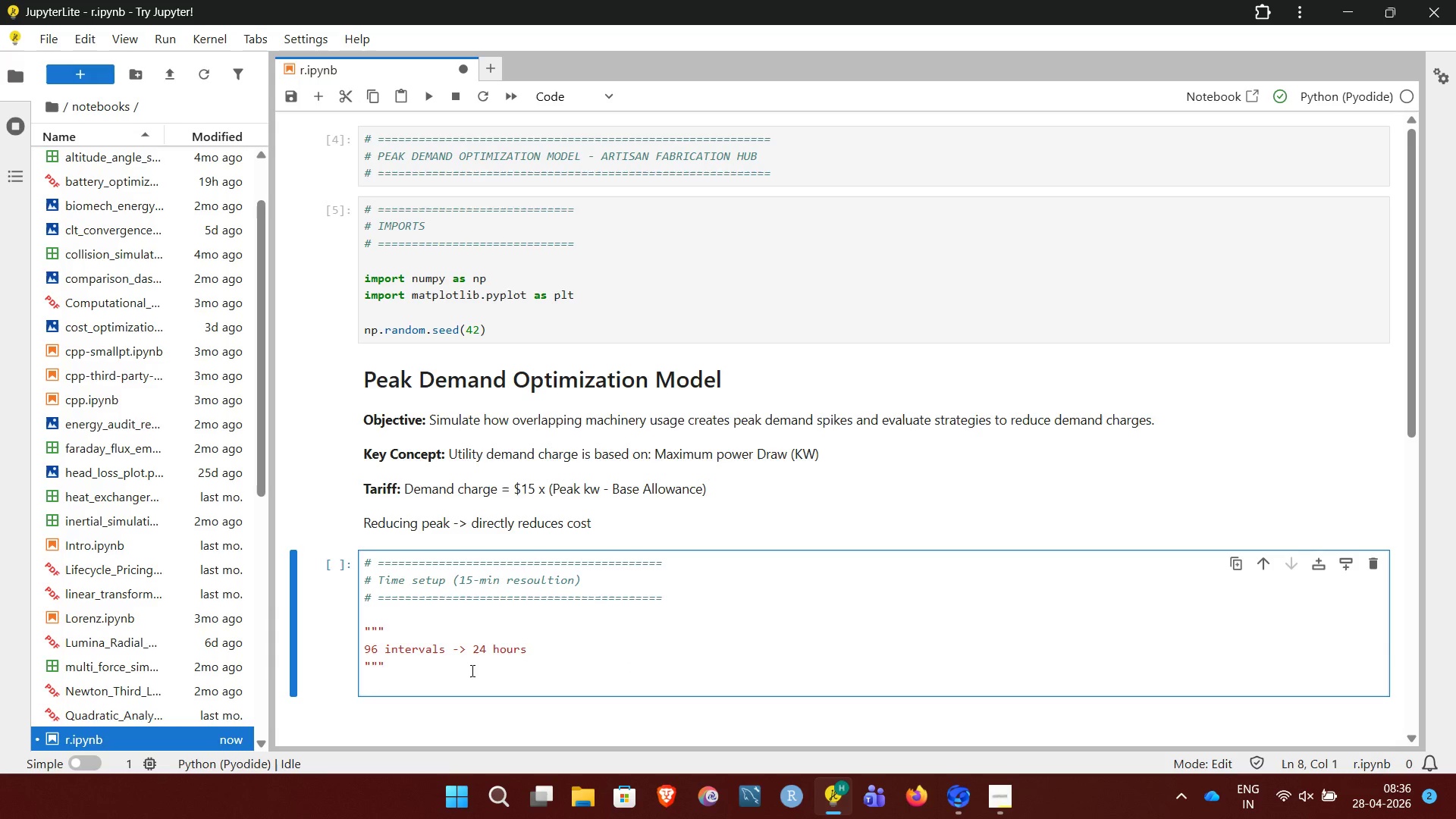 
key(Enter)
 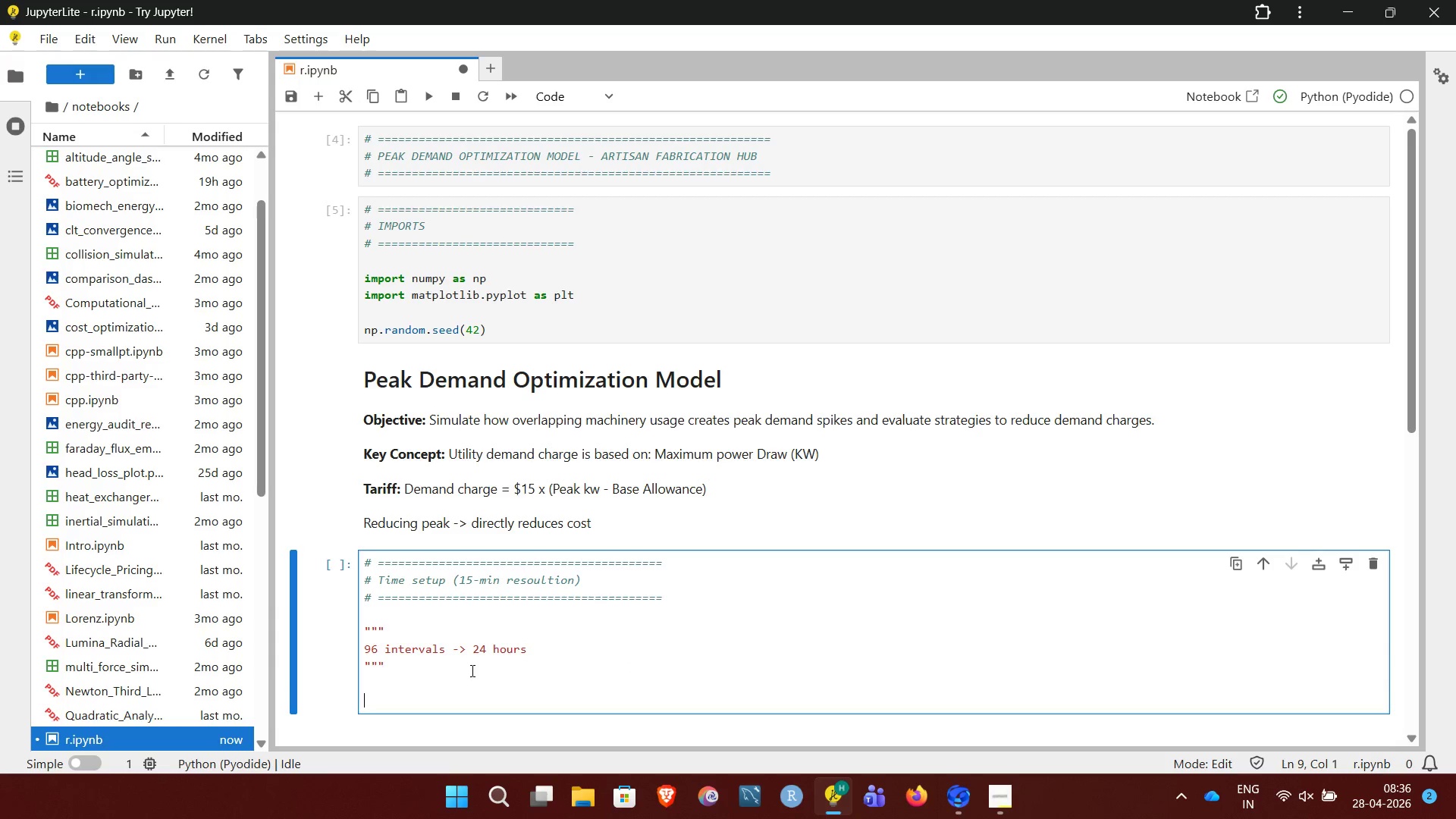 
type(inetr)
key(Backspace)
key(Backspace)
key(Backspace)
type(tervals = 96)
 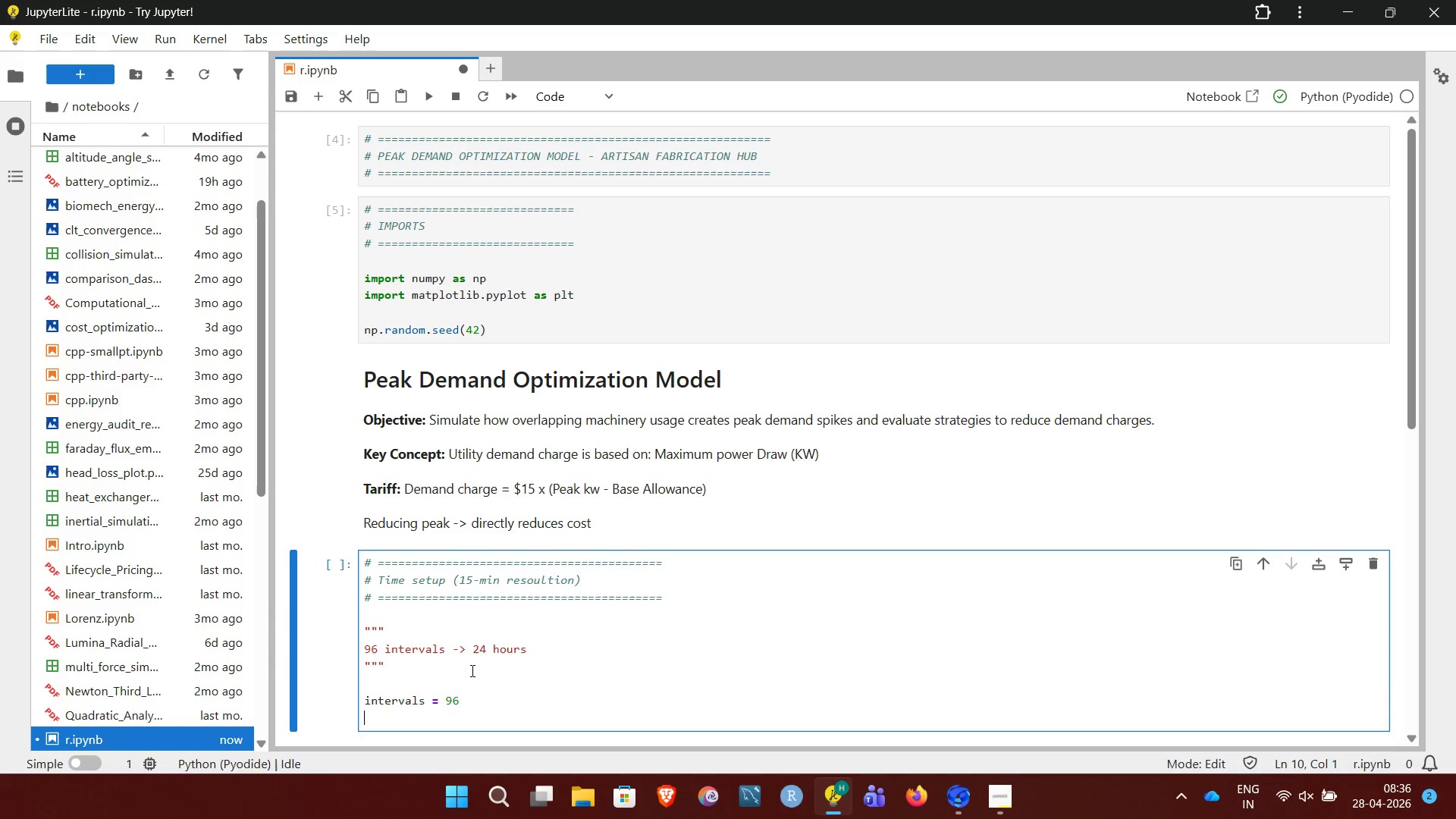 
key(Enter)
 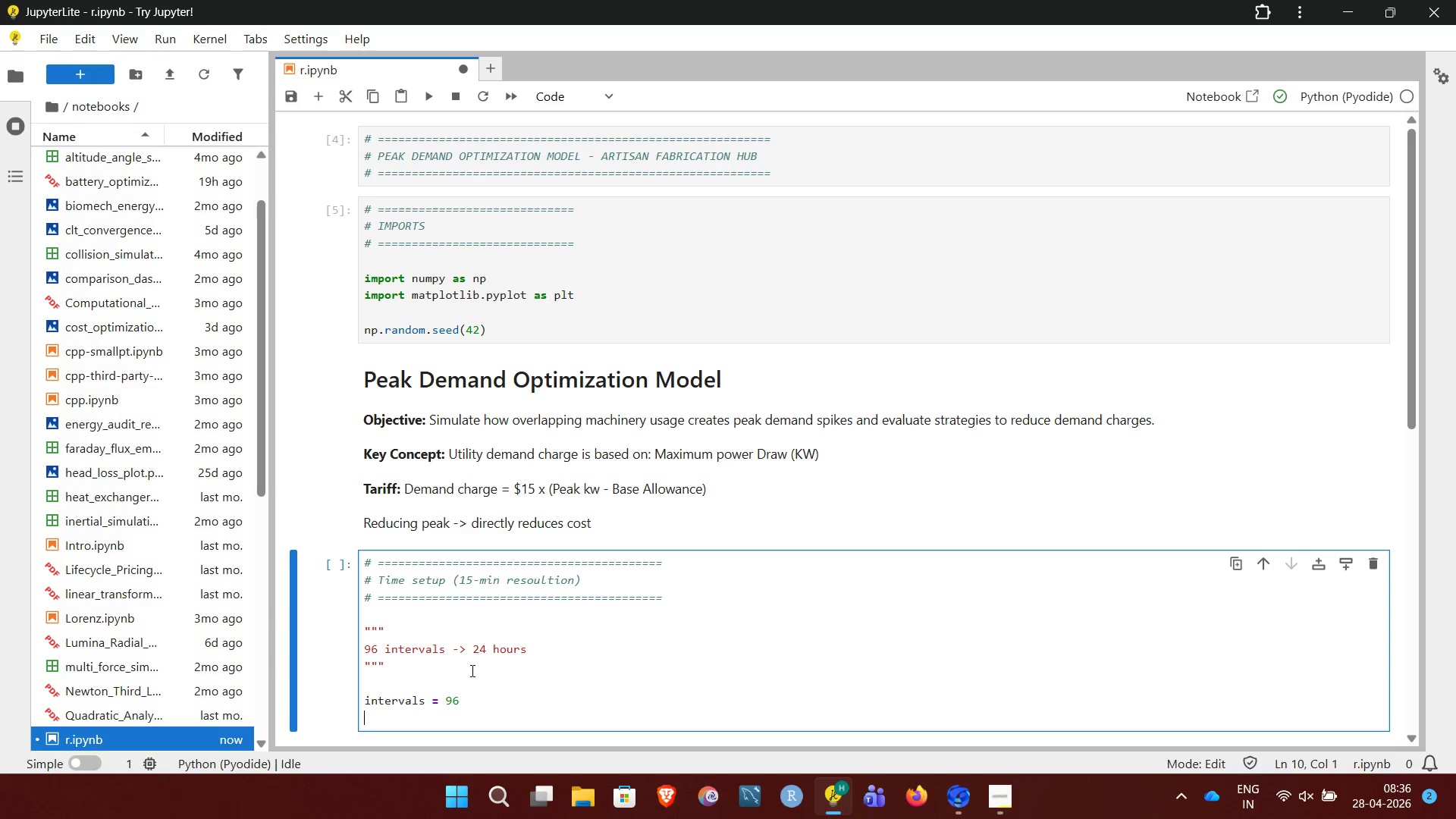 
type(time = np.arange(intern)
key(Backspace)
type(vals))
 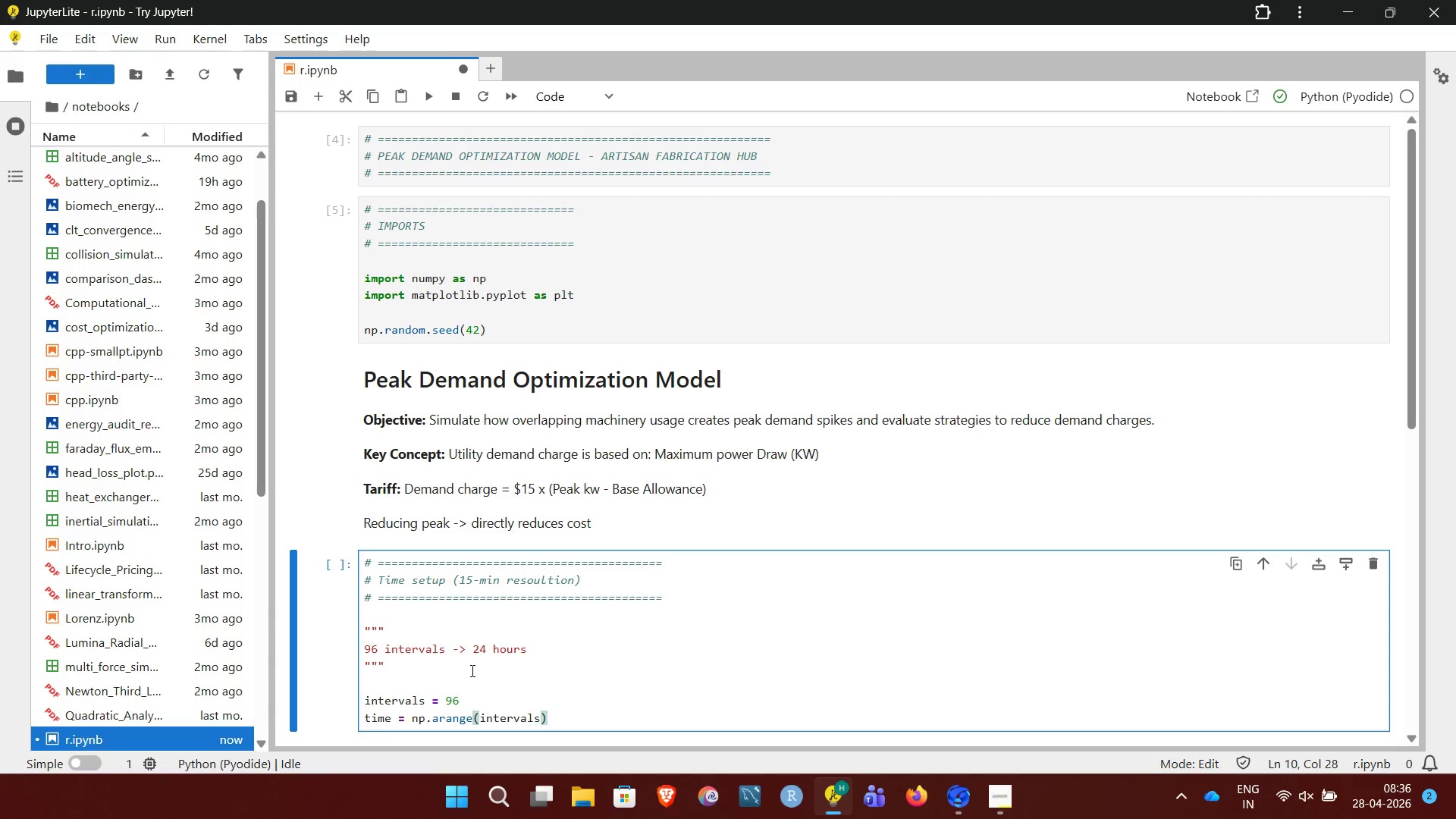 
key(Enter)
 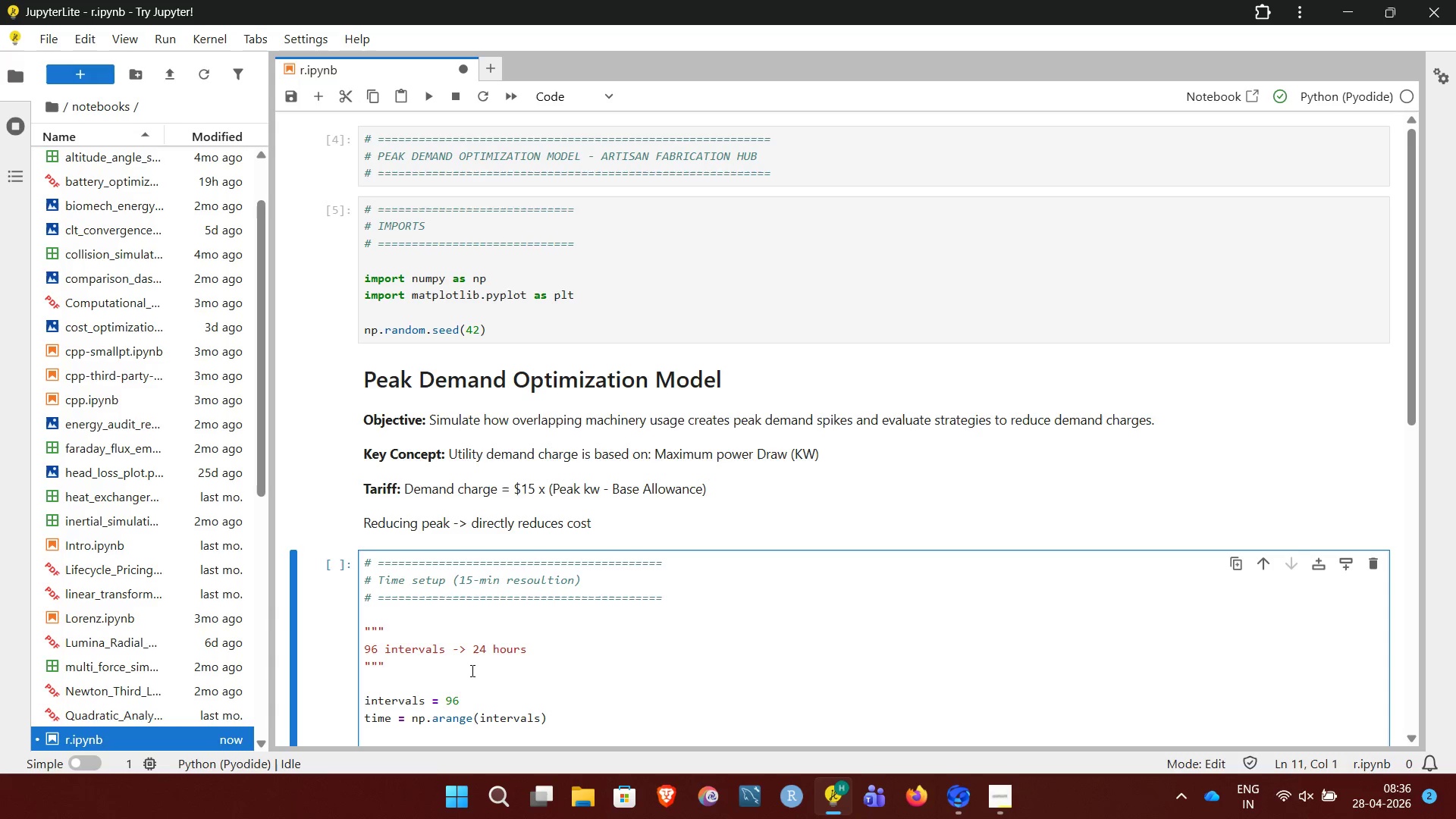 
type(hours = time / 4)
 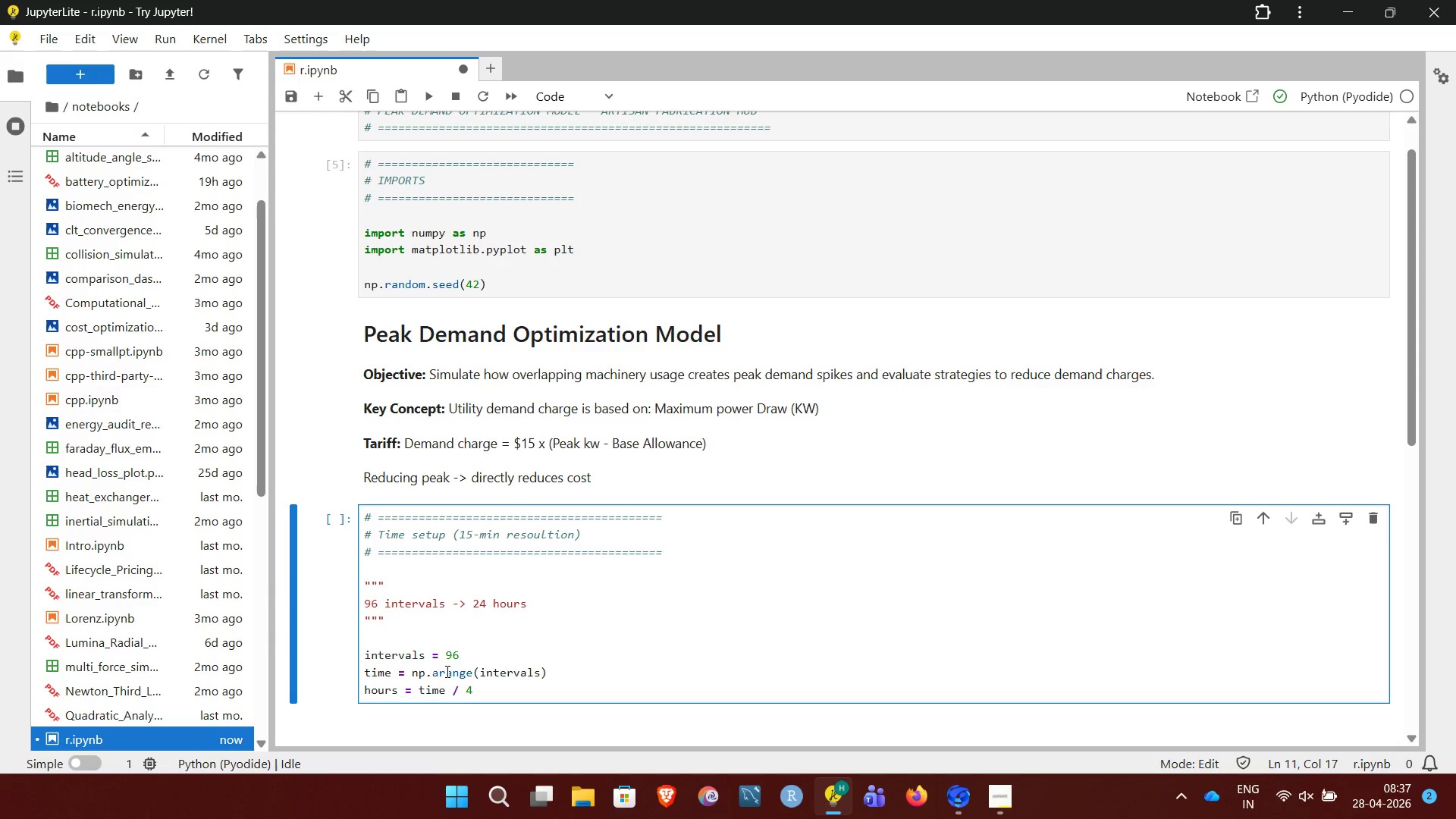 
type(    # convert to hour scale)
 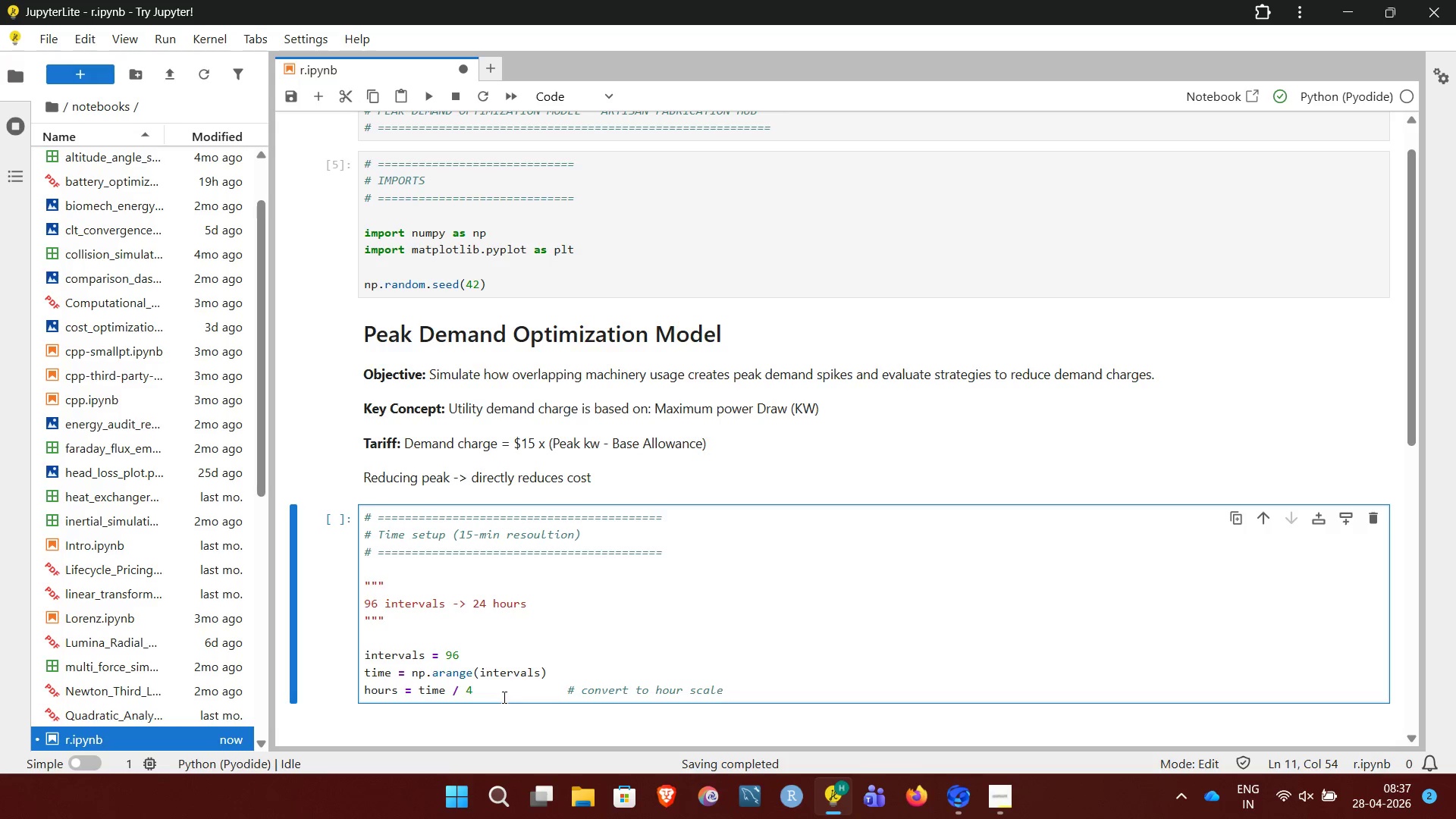 
key(Shift+Enter)
 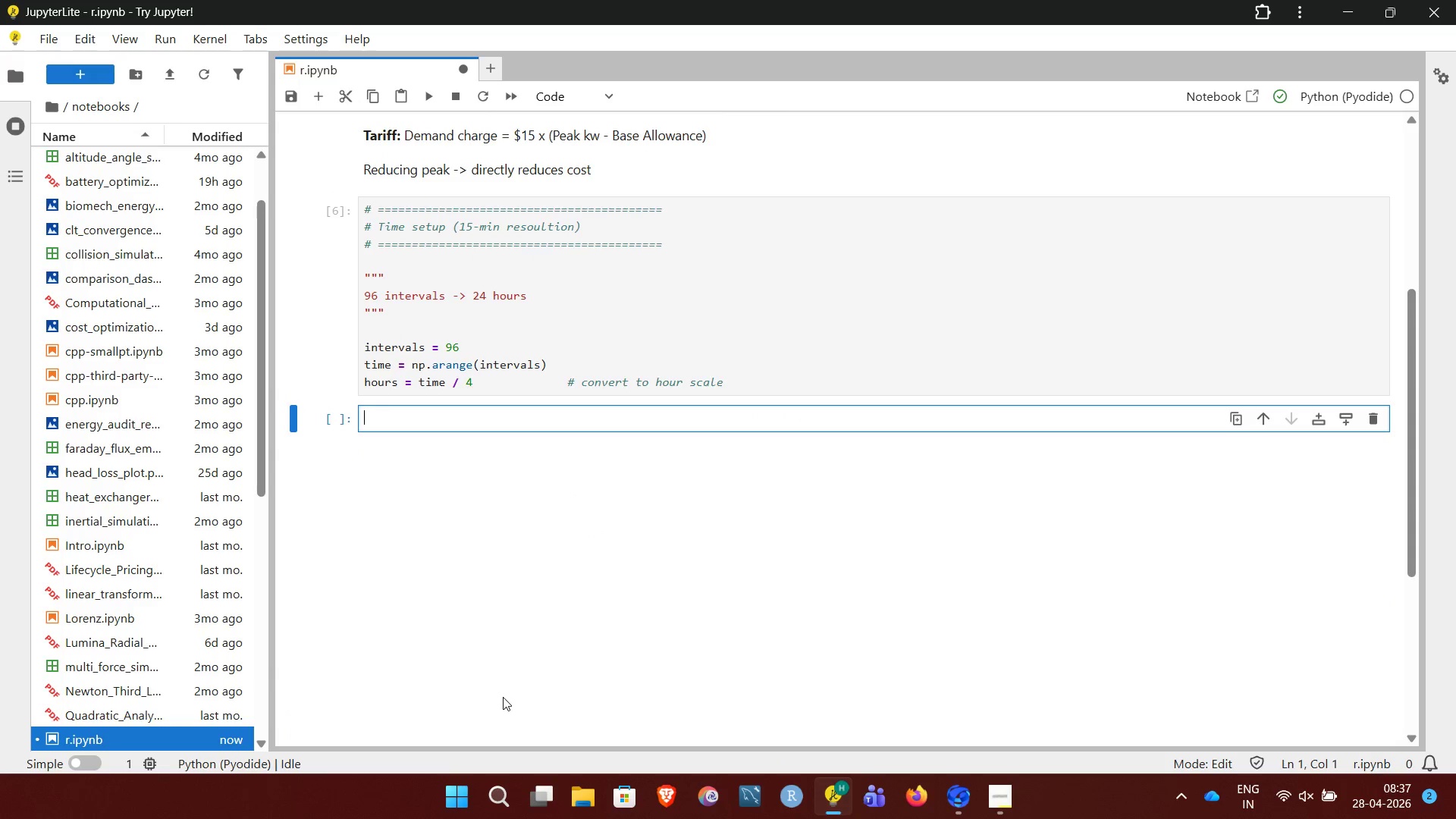 
wait(5.11)
 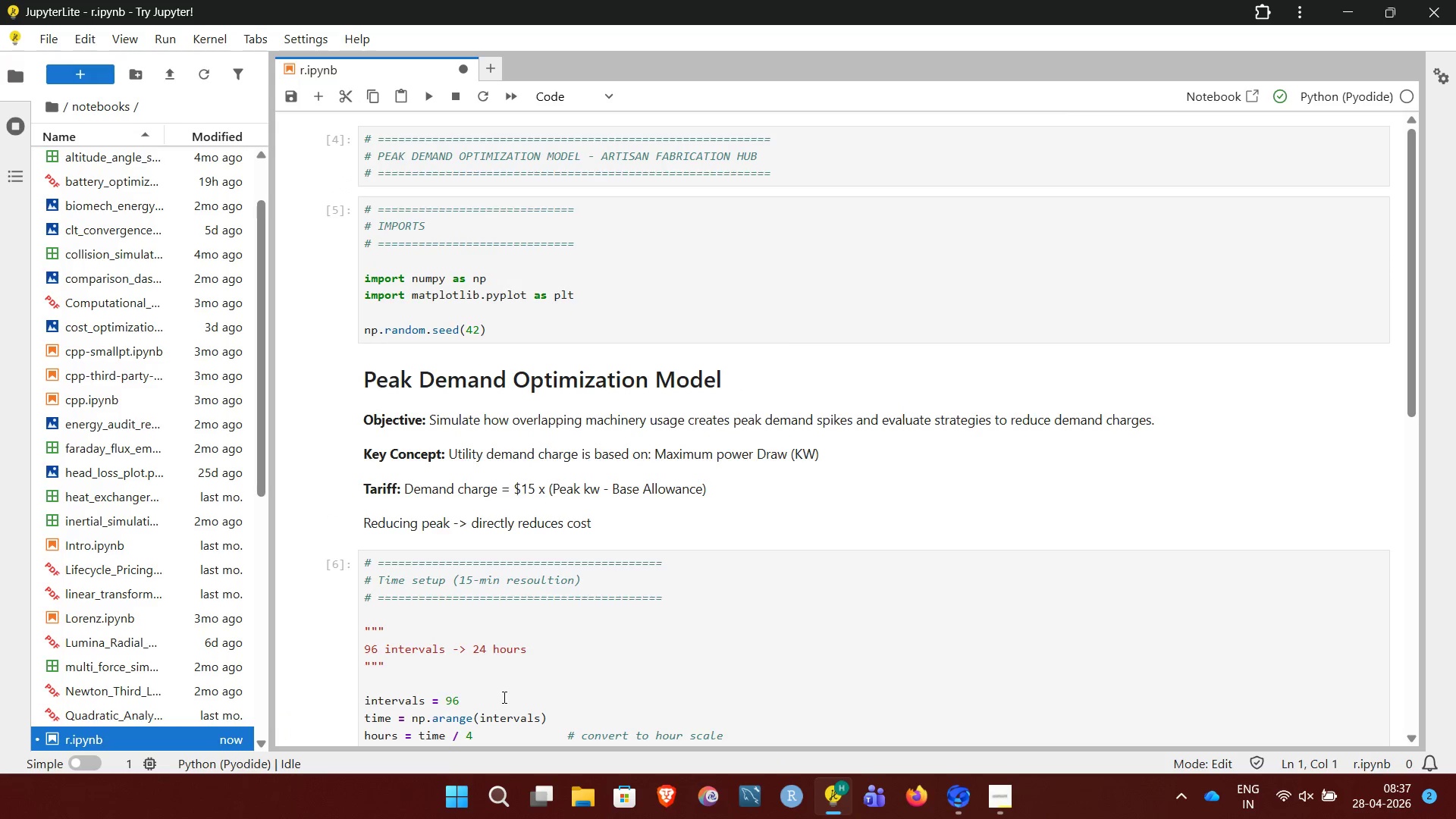 
left_click([1010, 804])